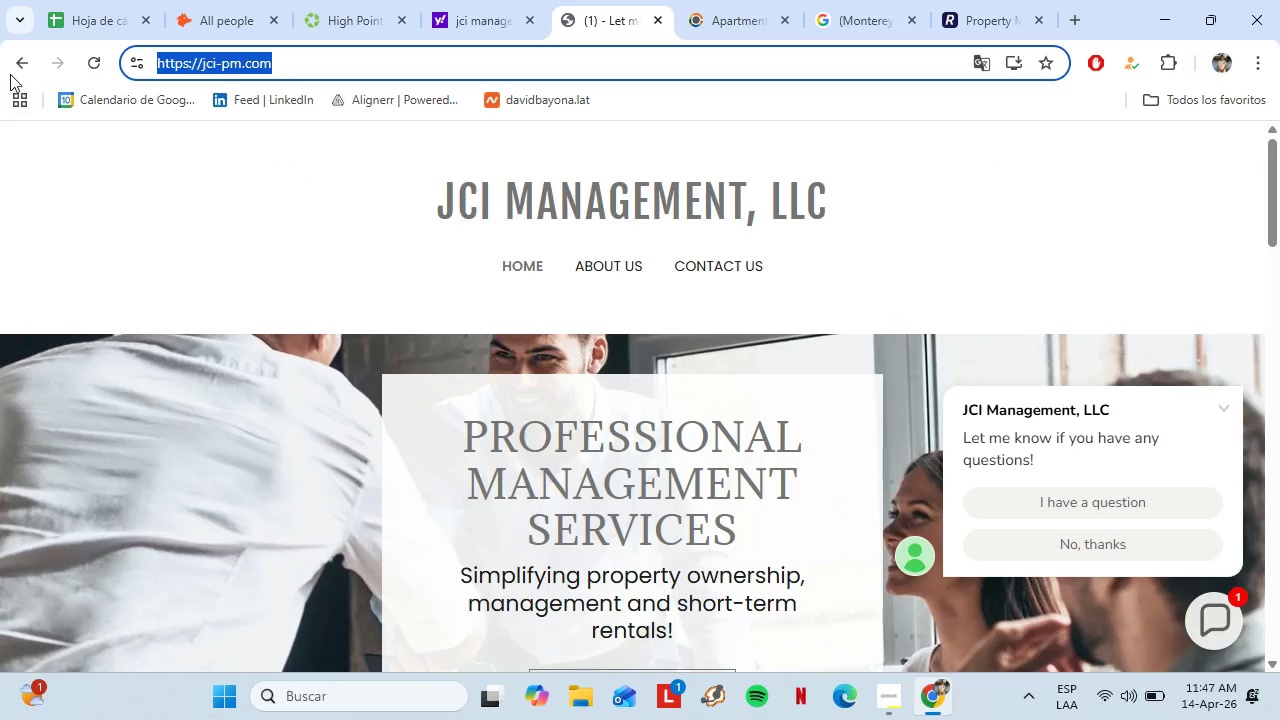 
left_click([10, 72])
 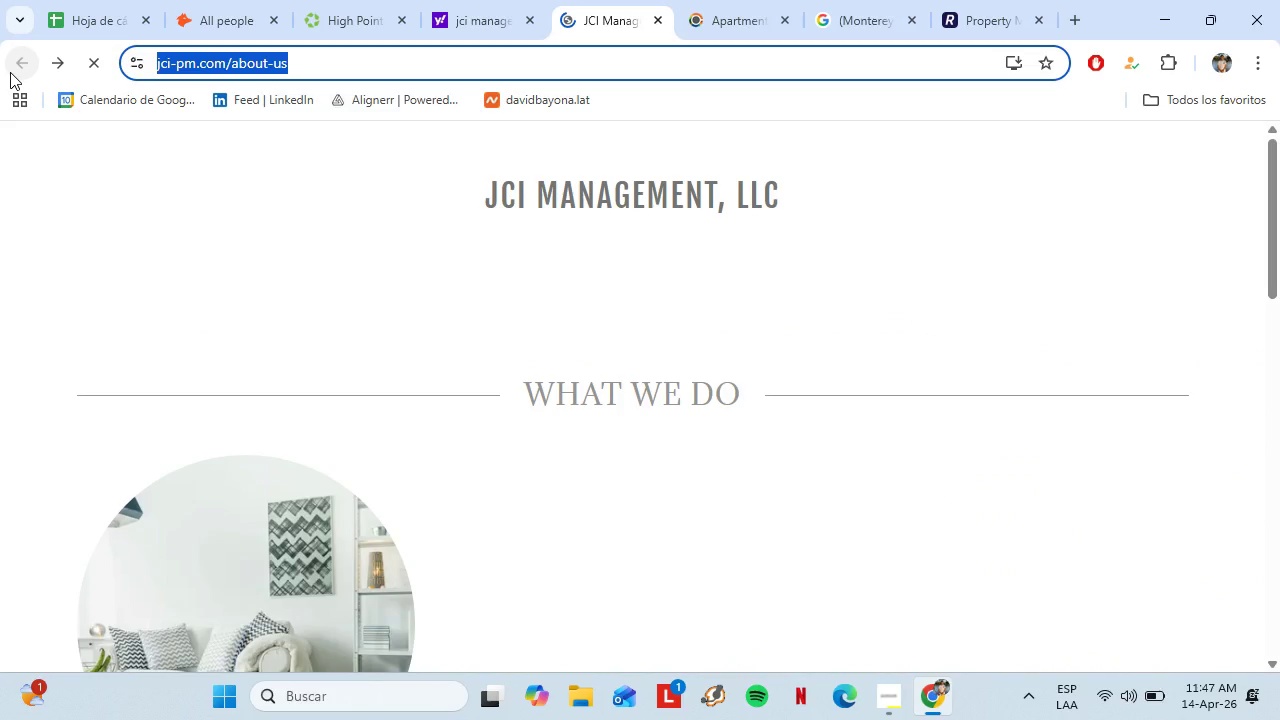 
left_click([10, 72])
 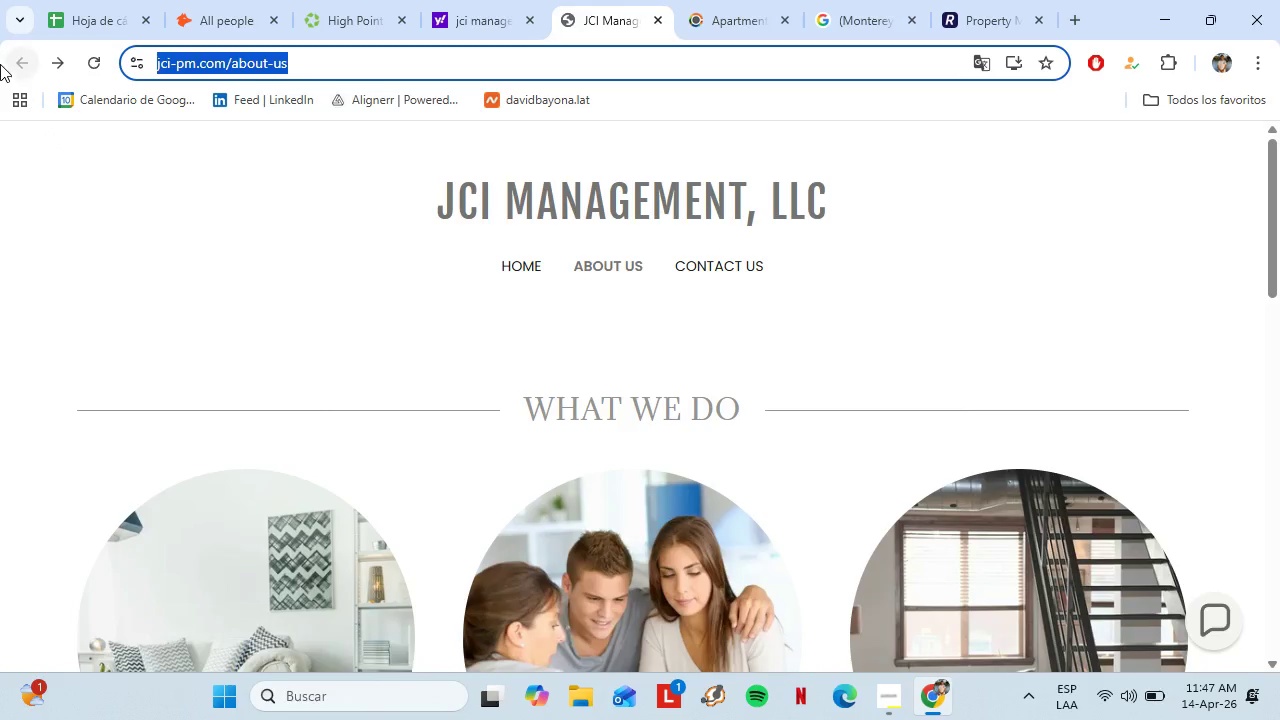 
left_click([532, 0])
 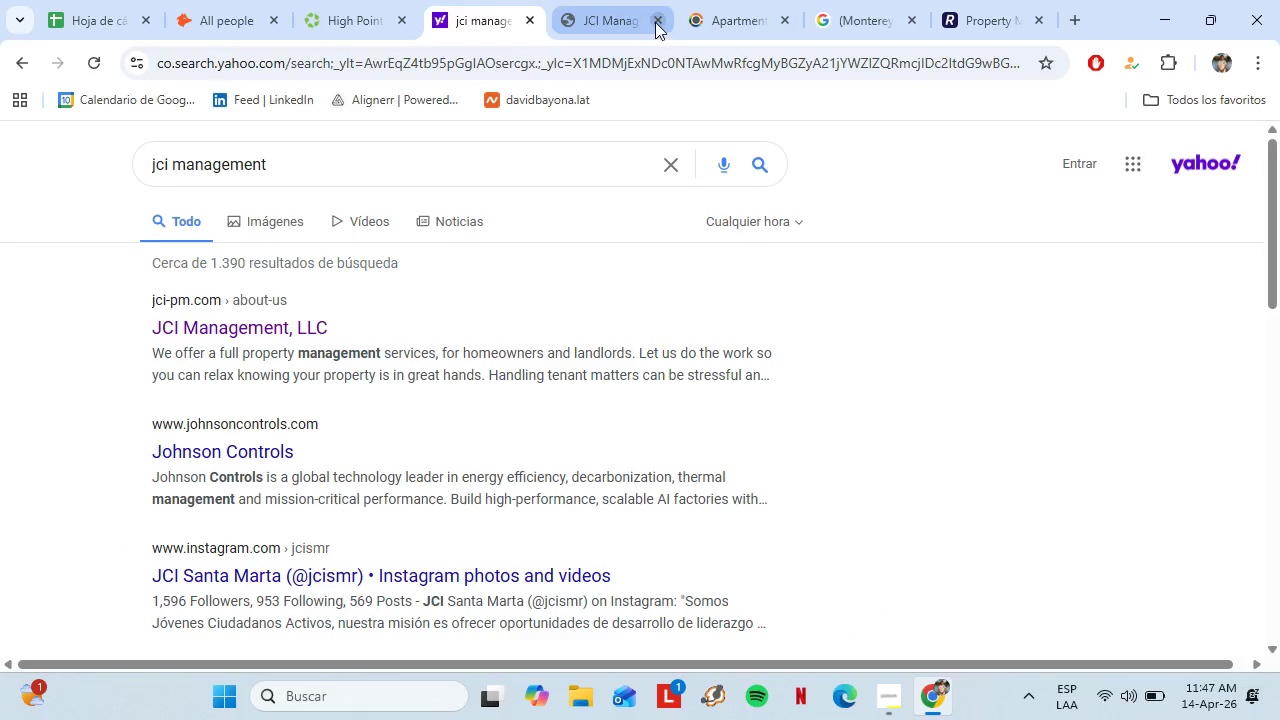 
left_click([655, 22])
 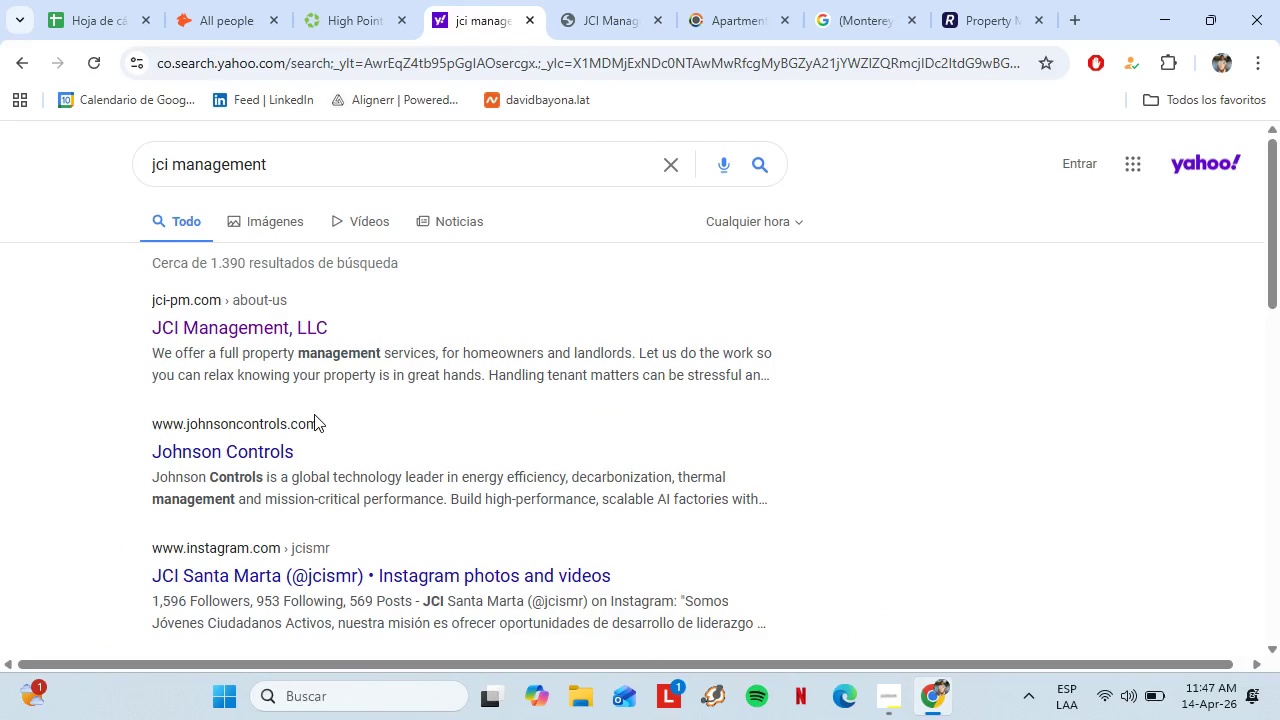 
scroll: coordinate [308, 408], scroll_direction: down, amount: 10.0
 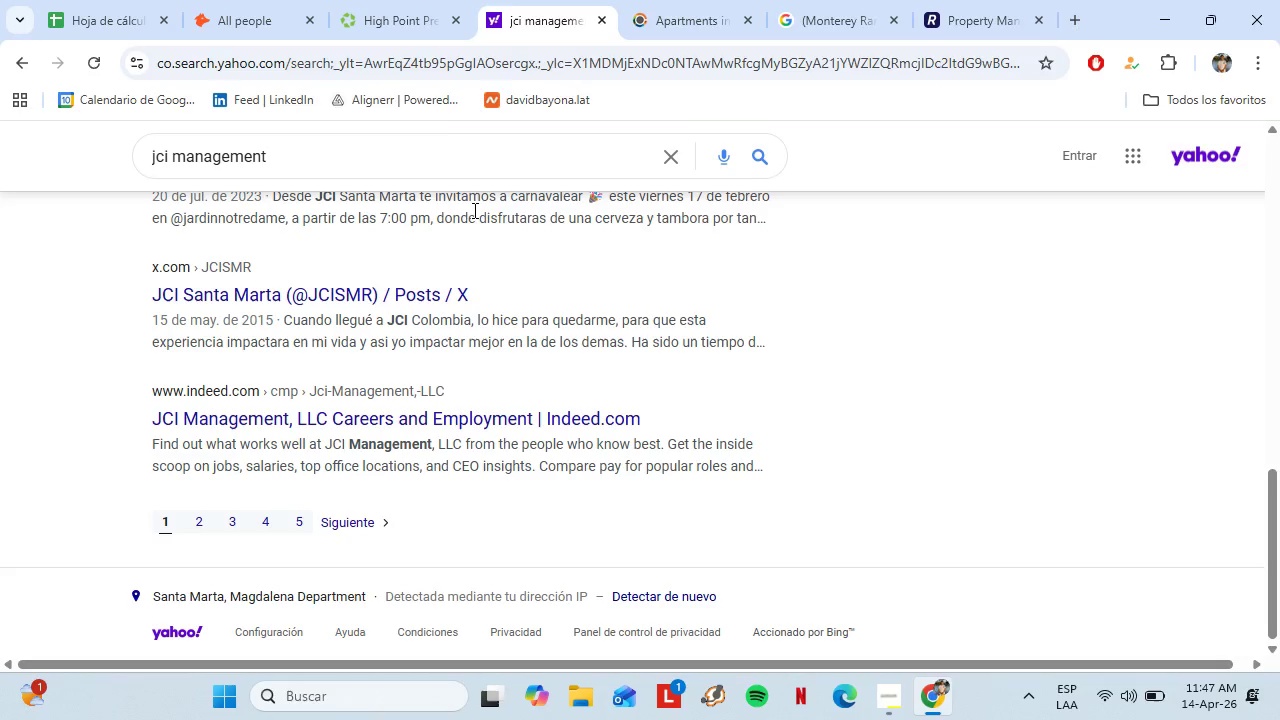 
left_click([360, 0])
 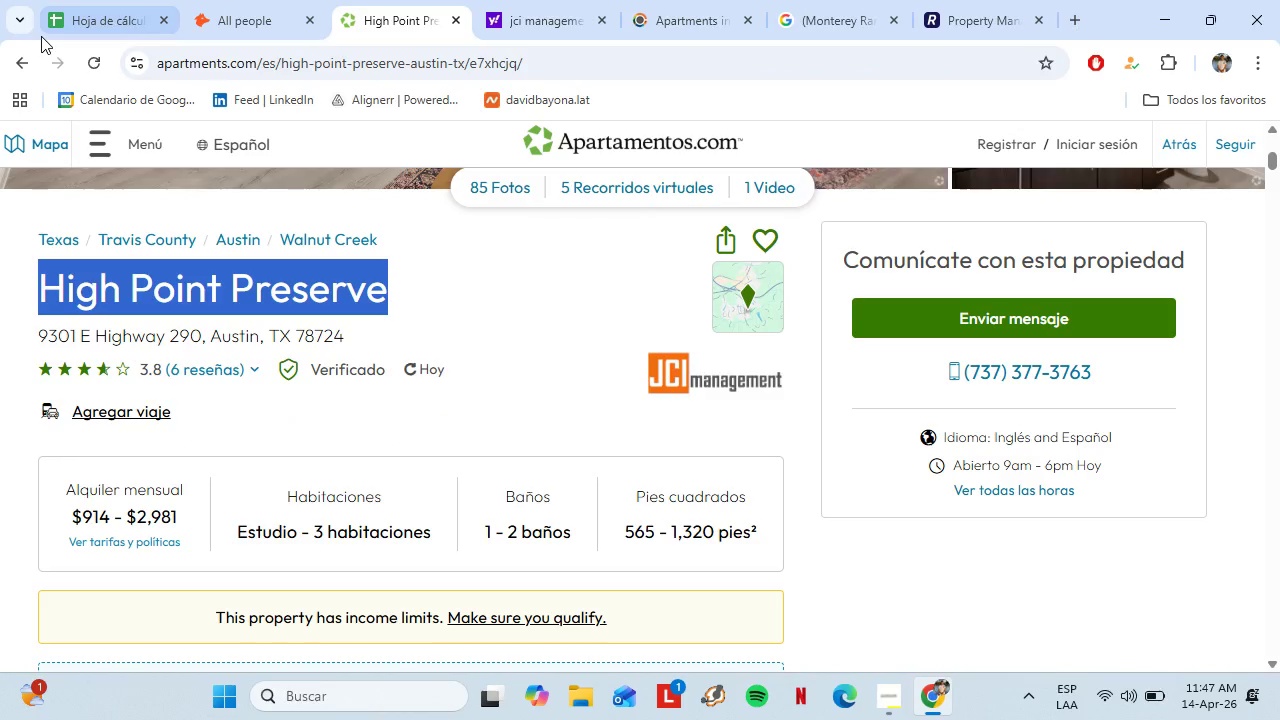 
left_click([10, 60])
 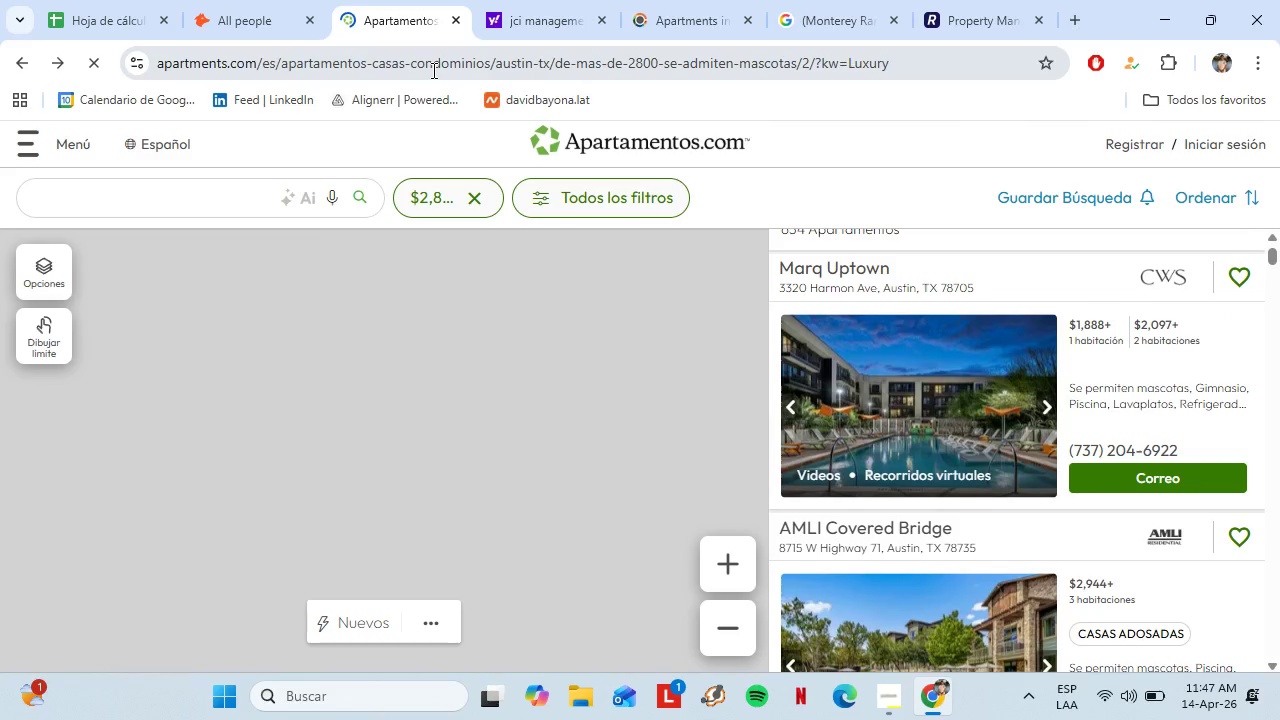 
wait(5.45)
 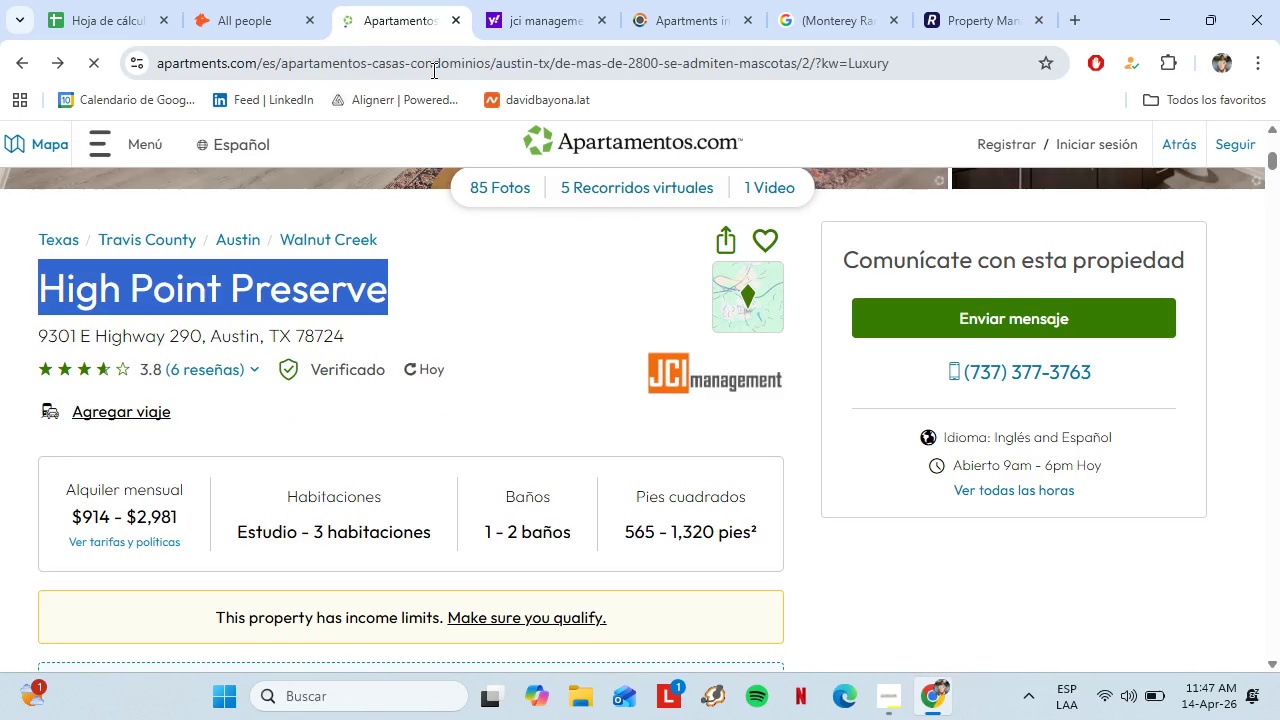 
scroll: coordinate [972, 346], scroll_direction: down, amount: 6.0
 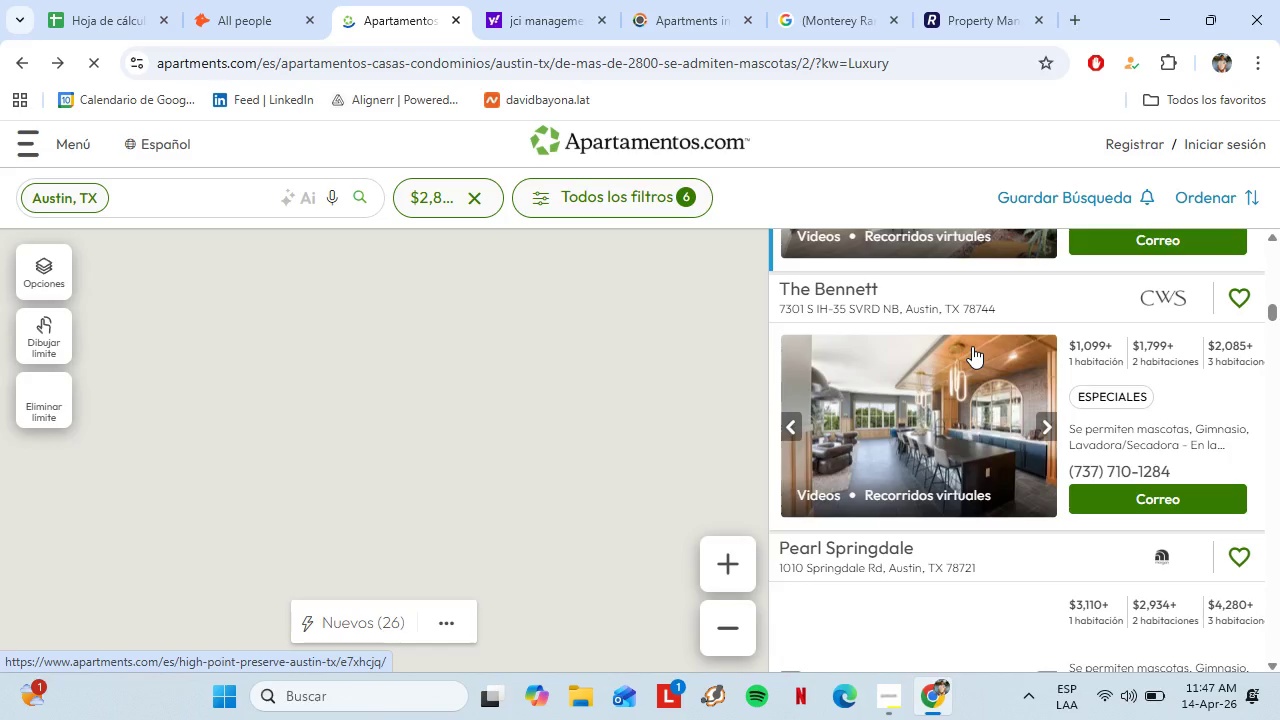 
left_click([885, 403])
 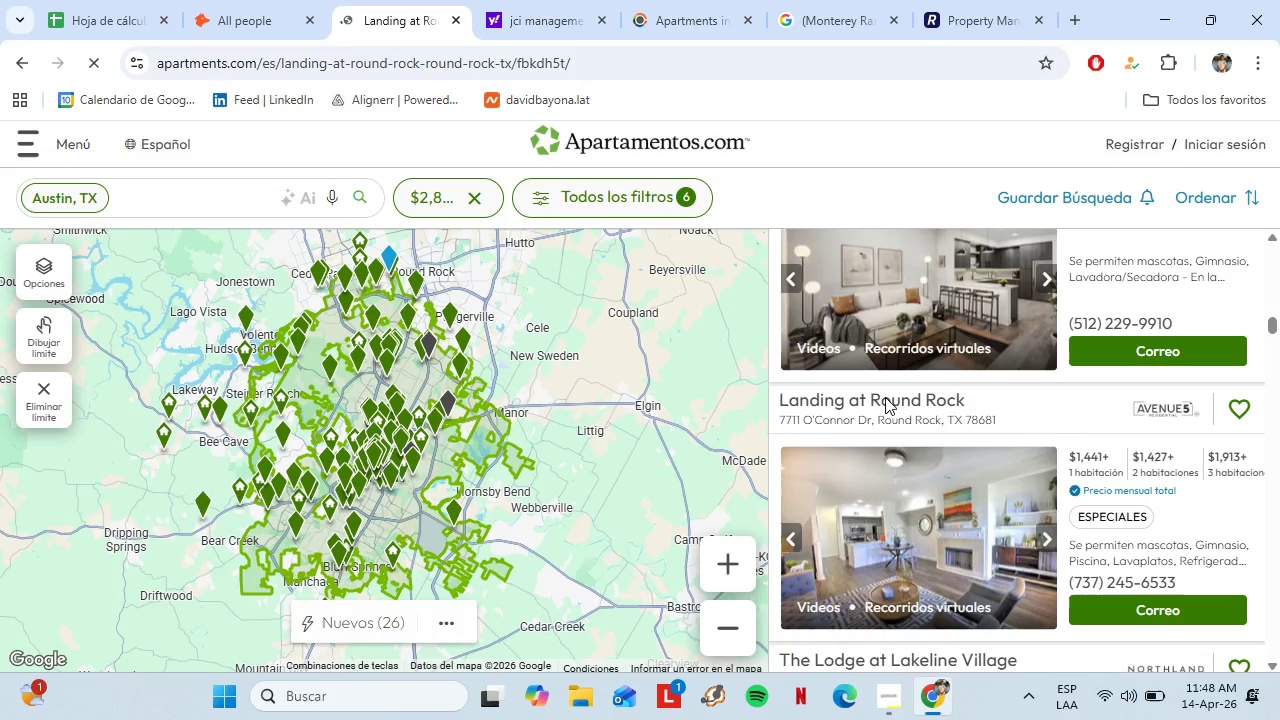 
scroll: coordinate [972, 346], scroll_direction: up, amount: 3.0
 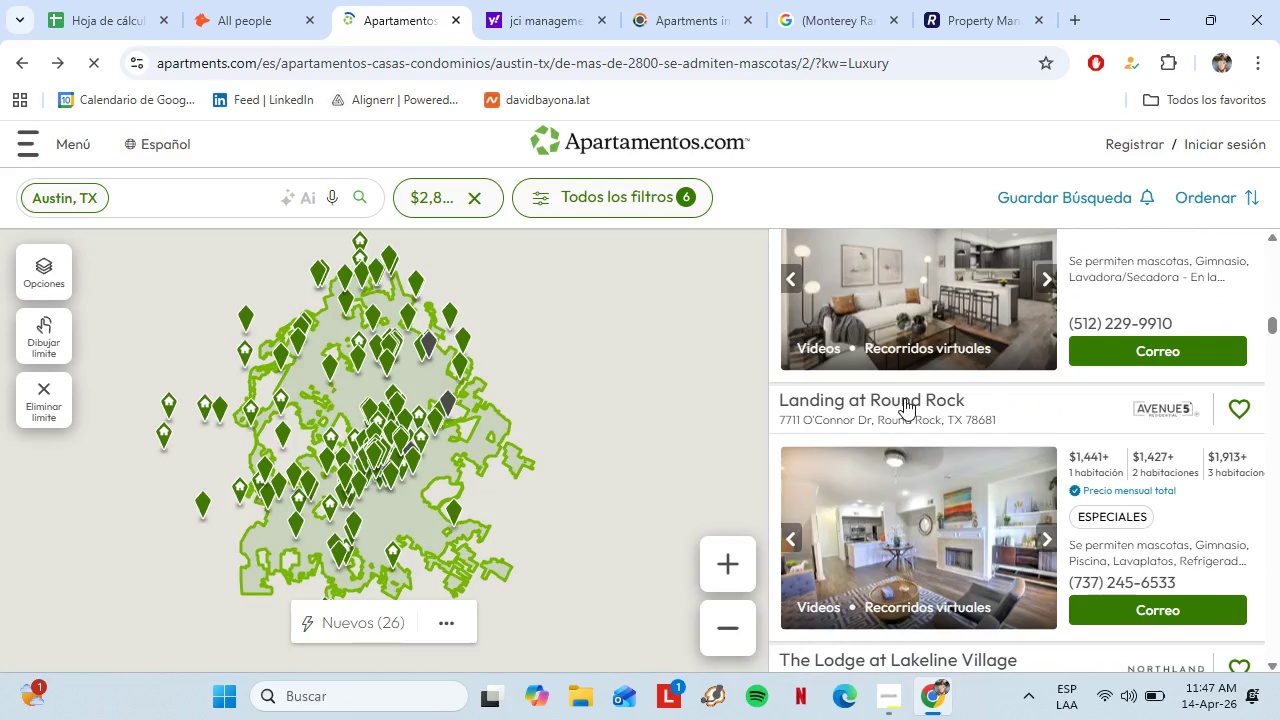 
wait(7.77)
 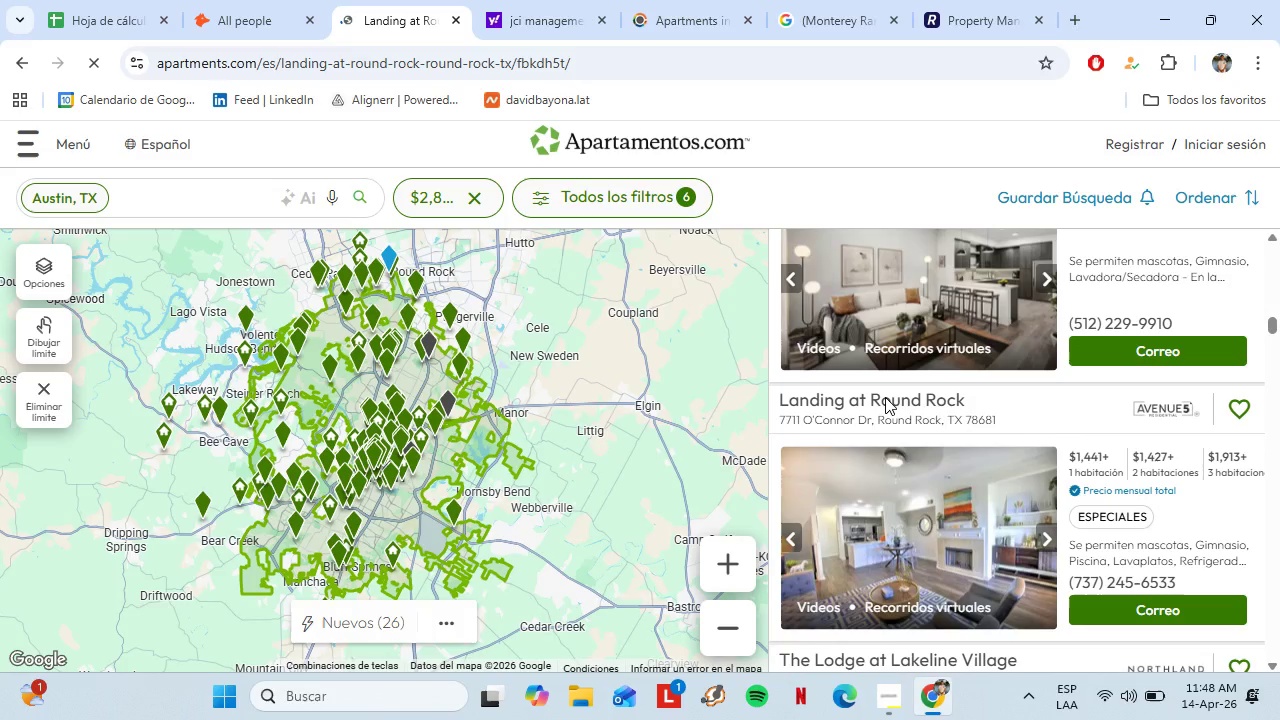 
scroll: coordinate [309, 540], scroll_direction: down, amount: 5.0
 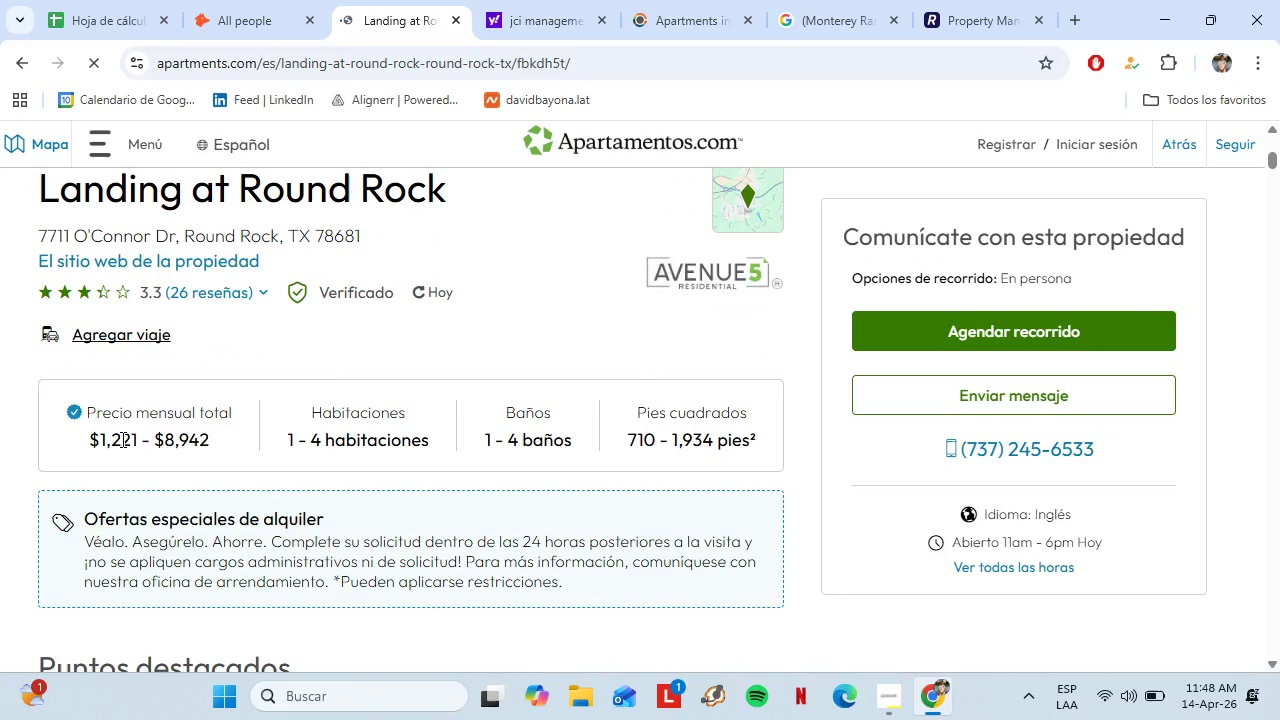 
double_click([131, 422])
 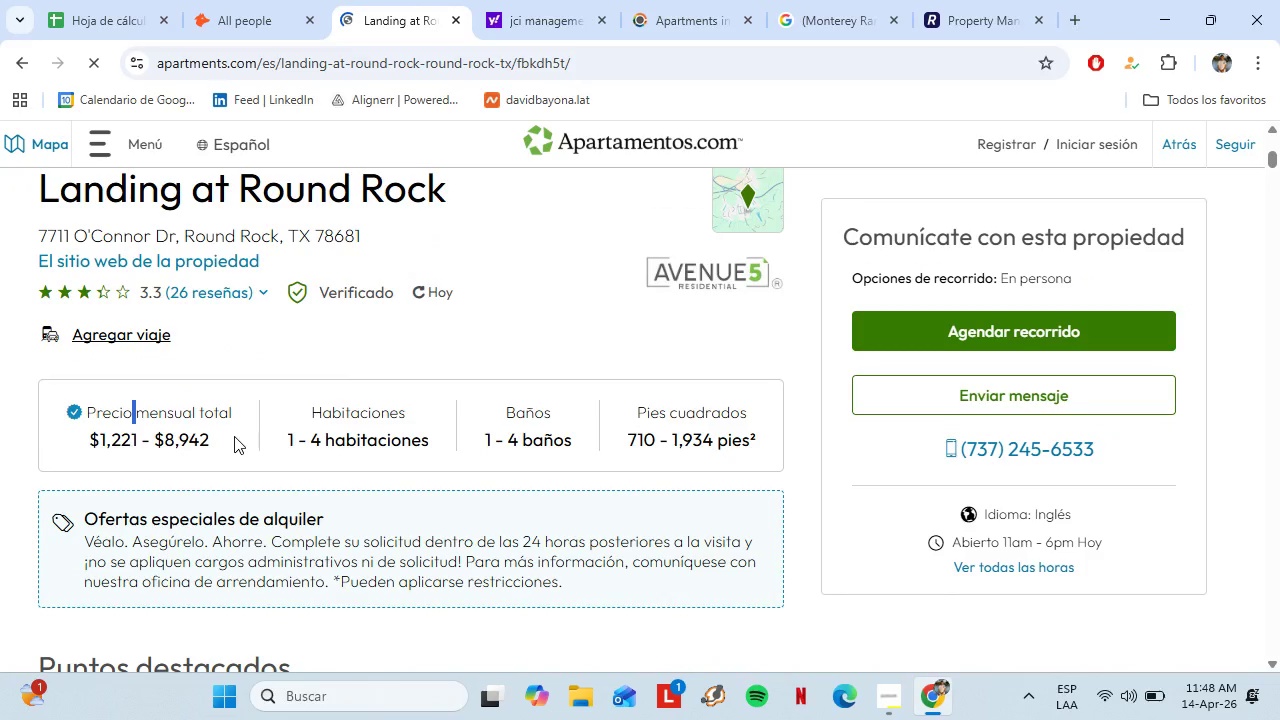 
scroll: coordinate [273, 505], scroll_direction: down, amount: 5.0
 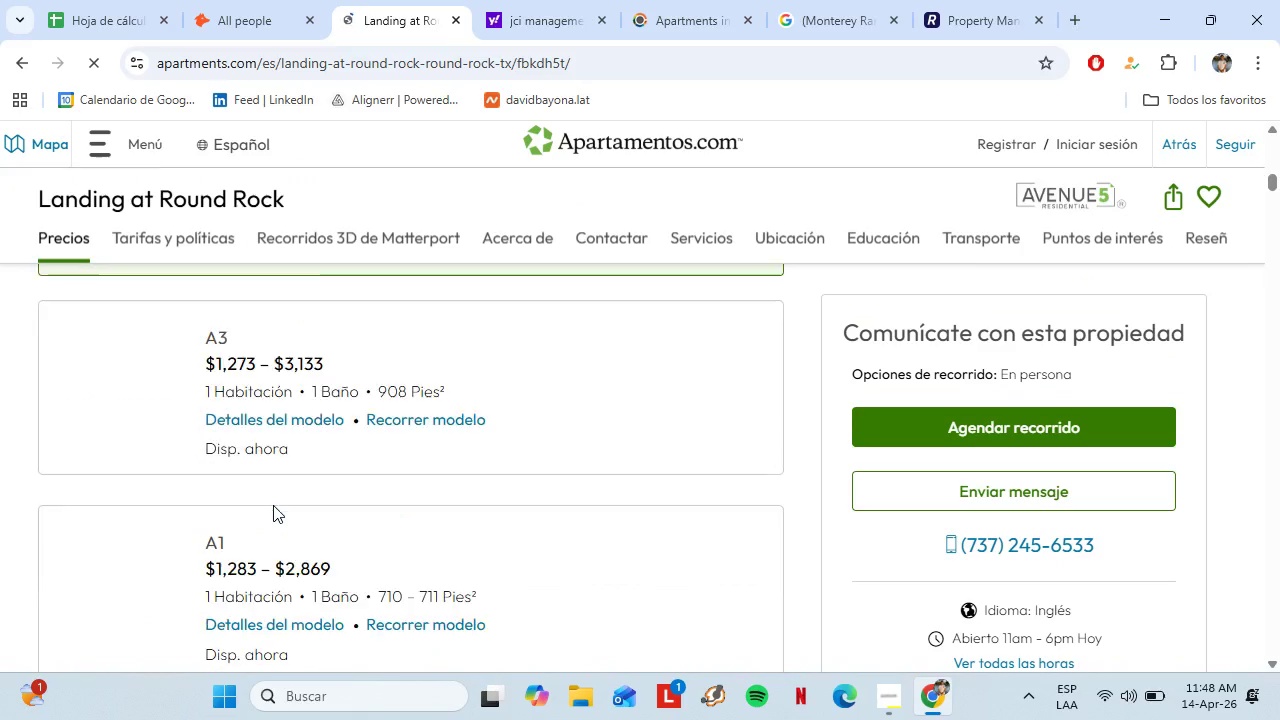 
scroll: coordinate [273, 505], scroll_direction: up, amount: 2.0
 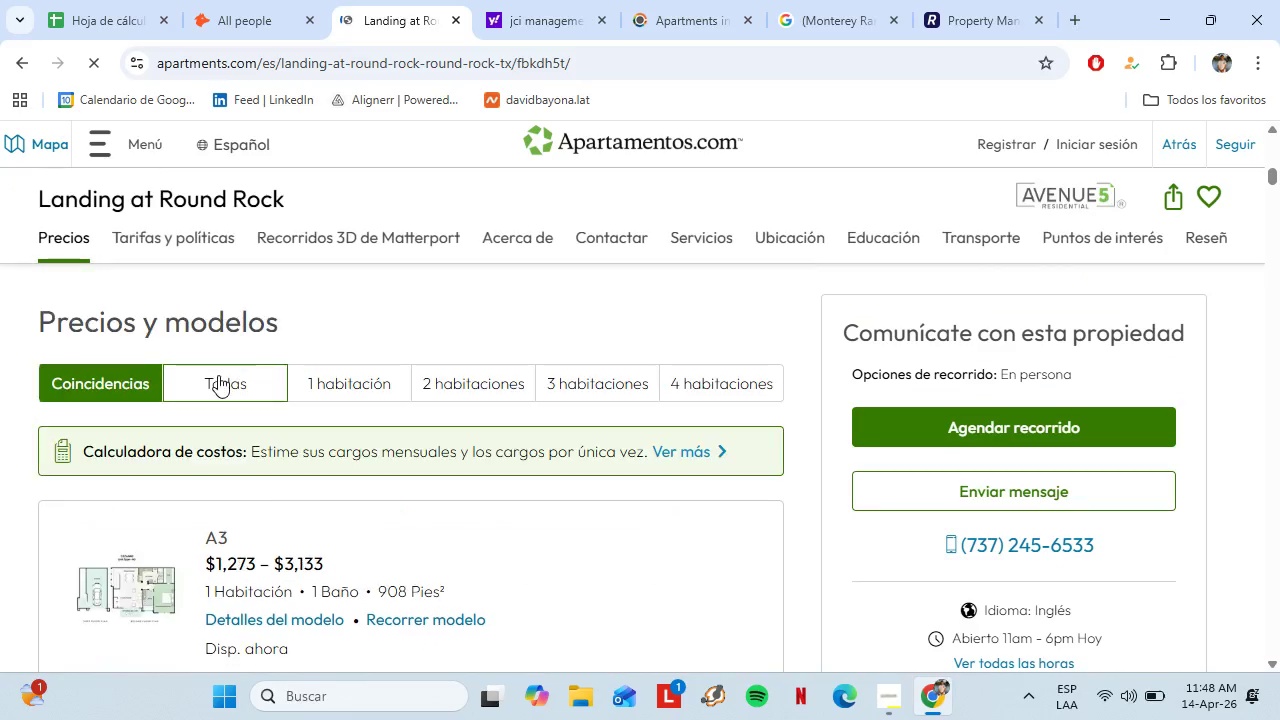 
left_click([218, 375])
 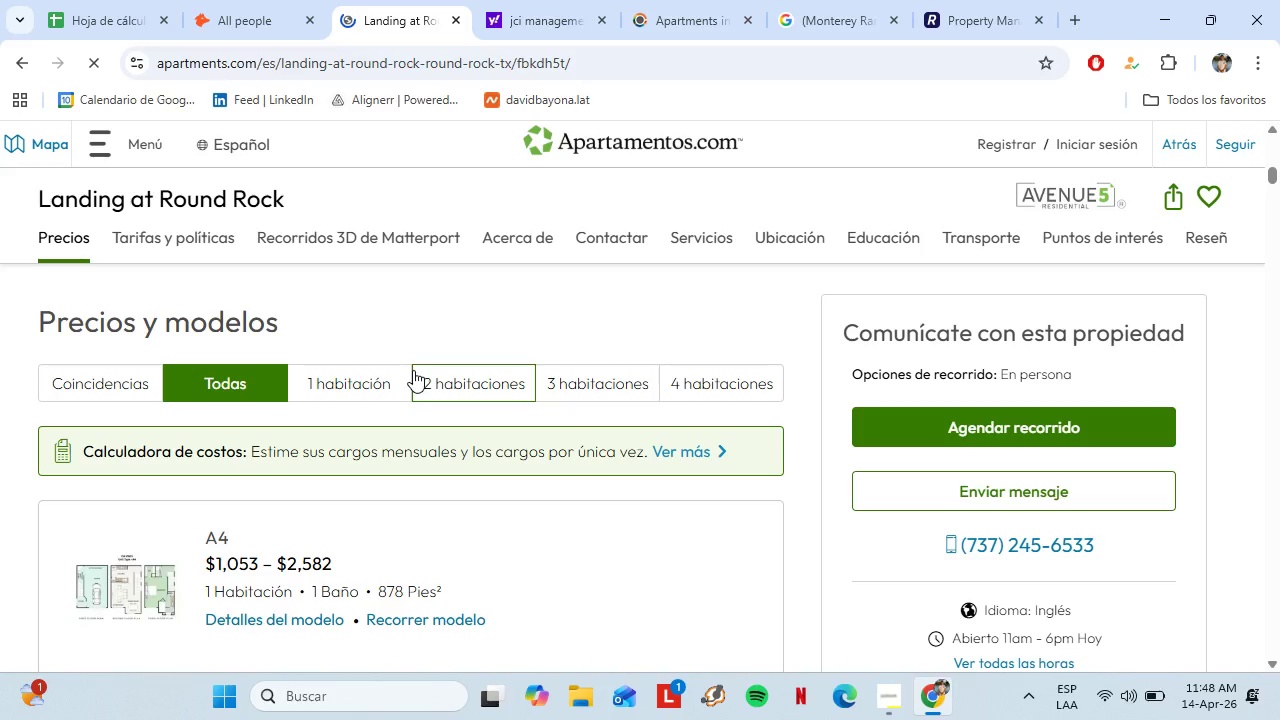 
left_click([144, 374])
 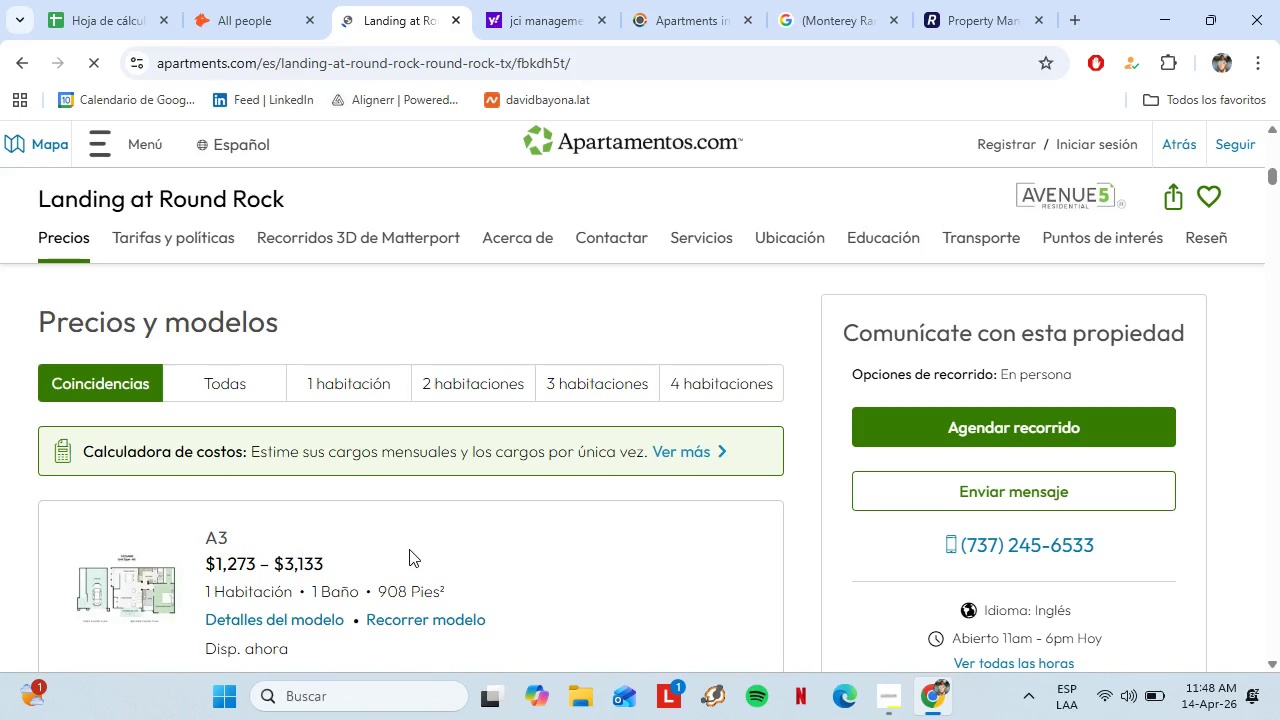 
scroll: coordinate [458, 526], scroll_direction: down, amount: 11.0
 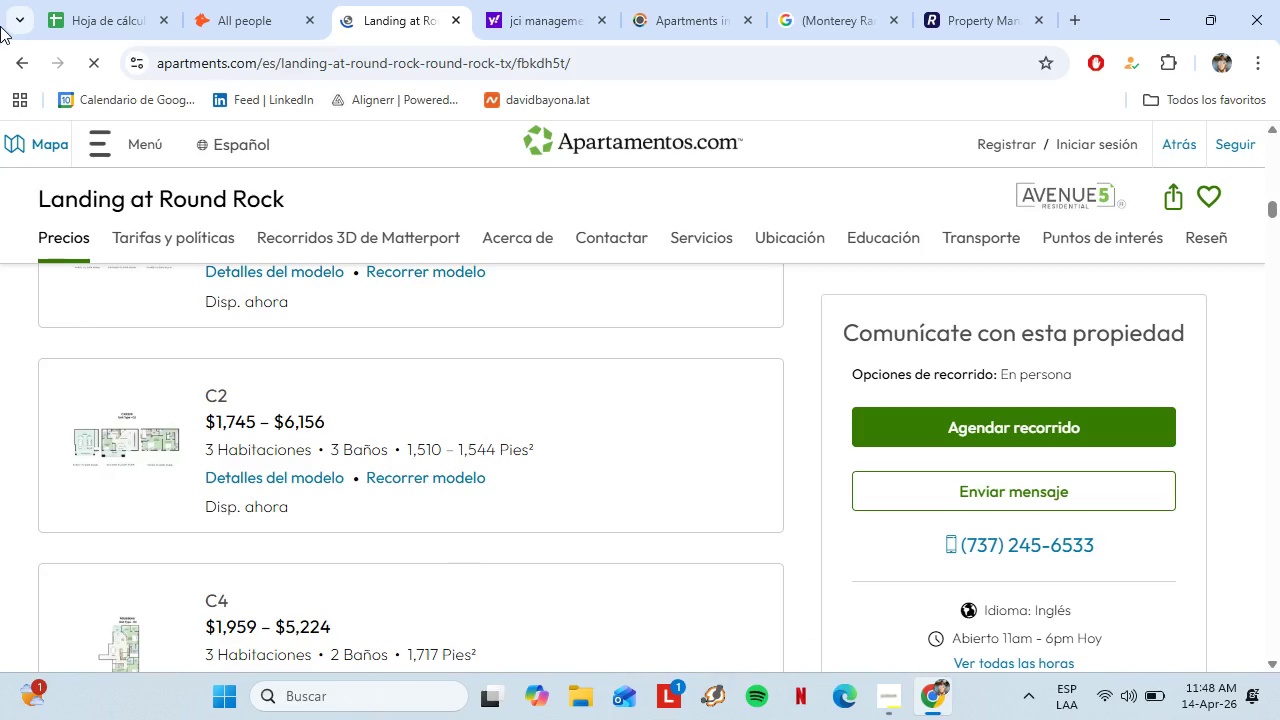 
left_click([26, 61])
 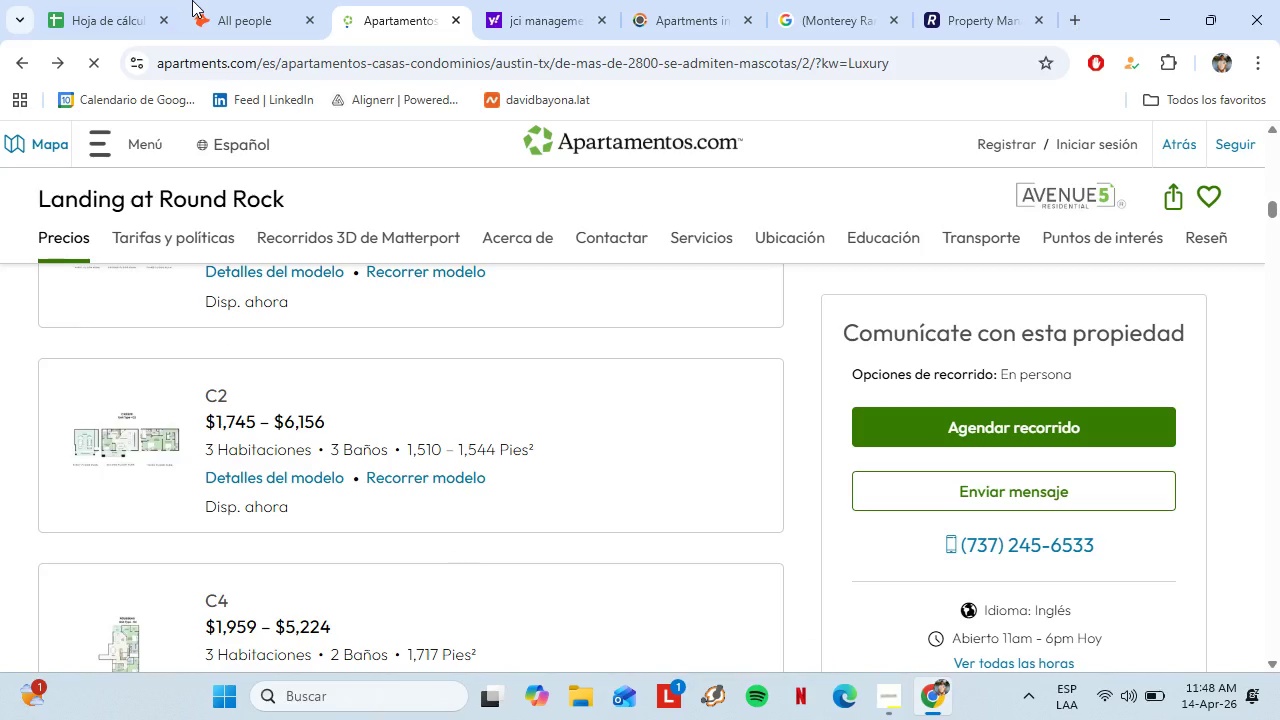 
left_click([250, 0])
 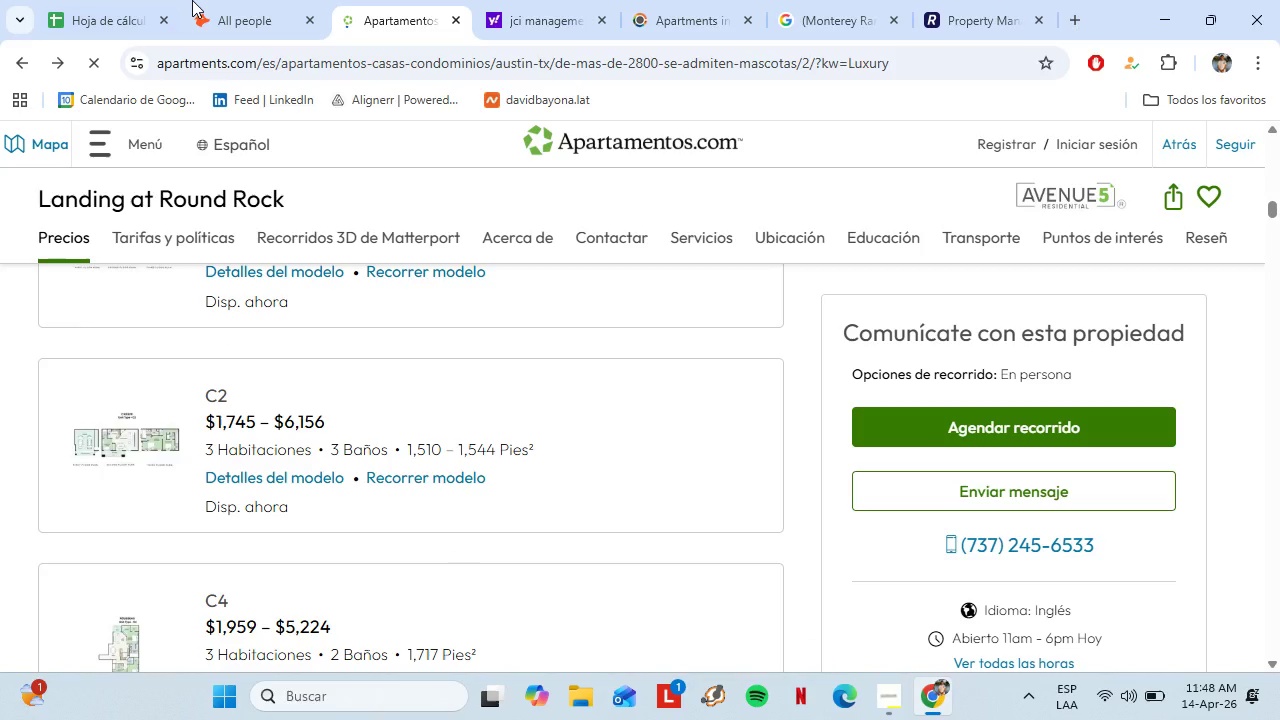 
left_click([90, 0])
 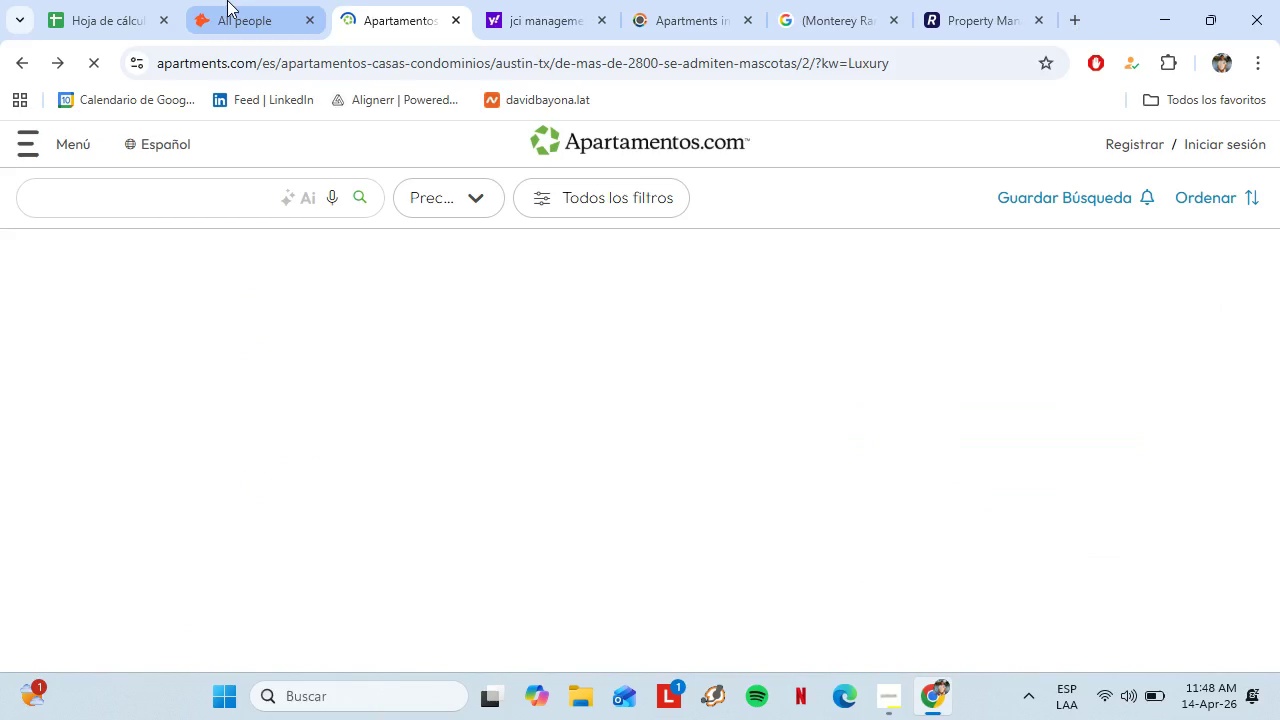 
scroll: coordinate [403, 477], scroll_direction: up, amount: 1.0
 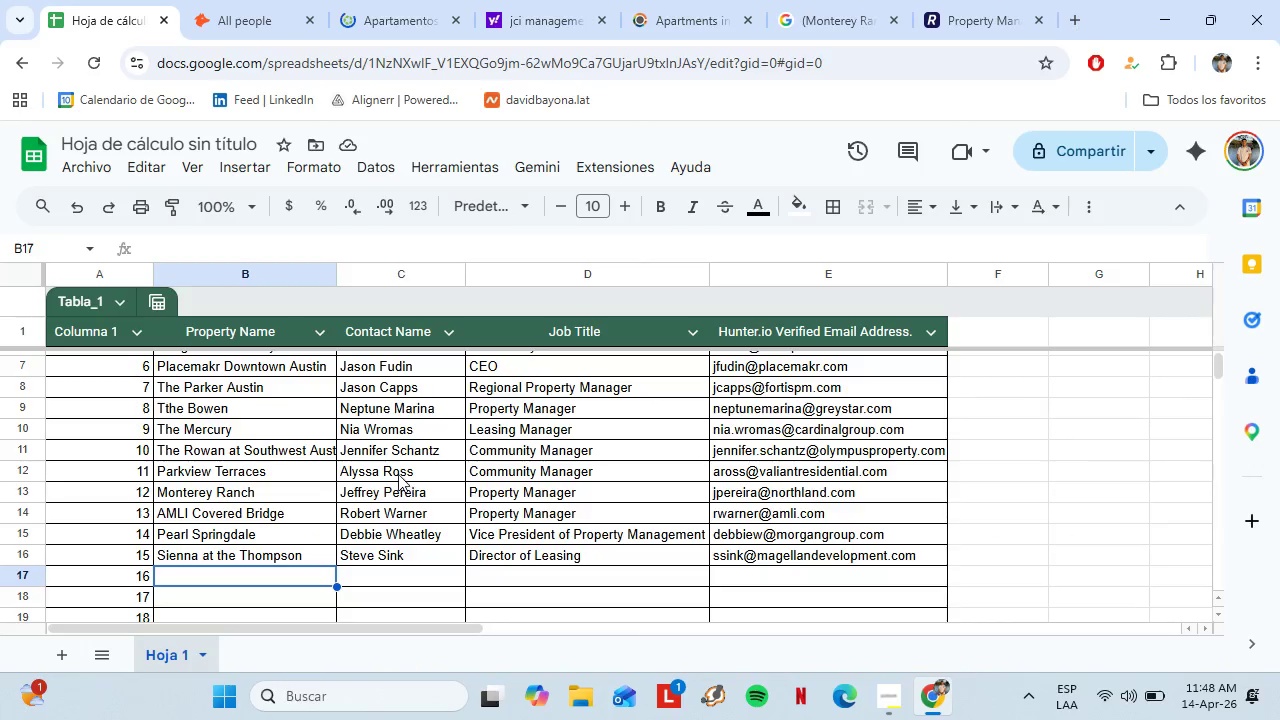 
scroll: coordinate [397, 473], scroll_direction: down, amount: 1.0
 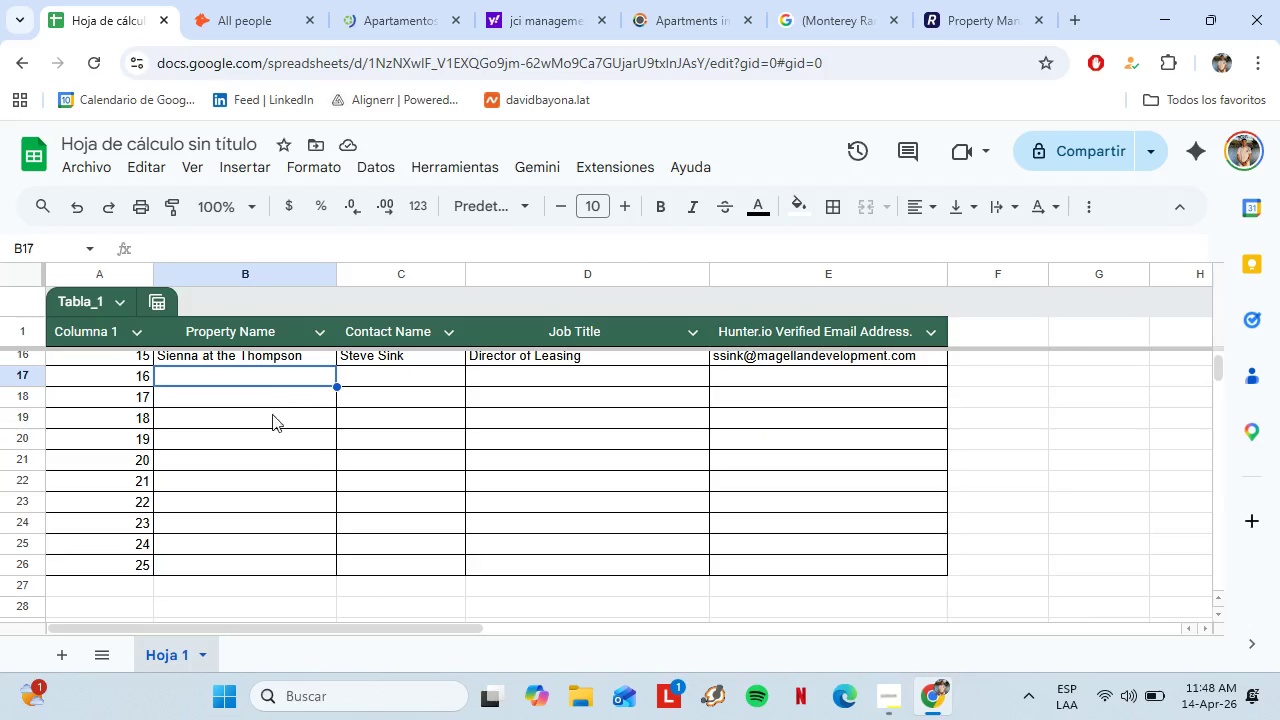 
mouse_move([249, 27])
 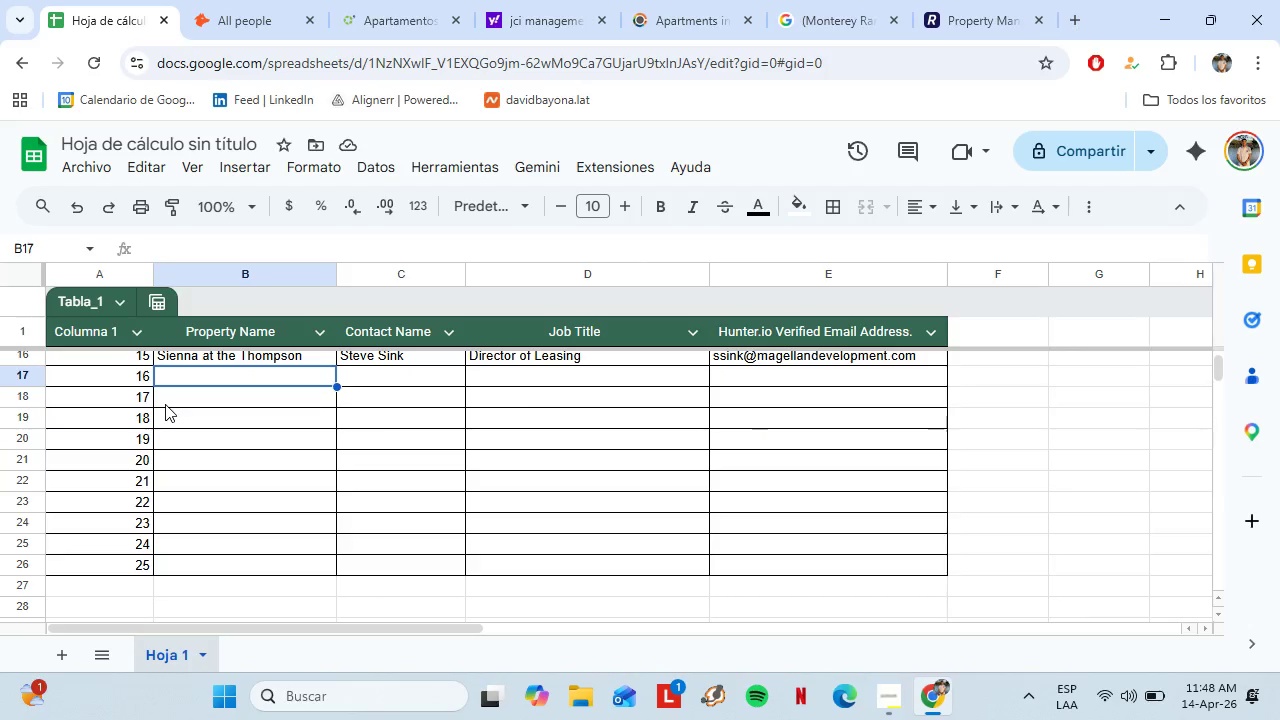 
left_click([165, 404])
 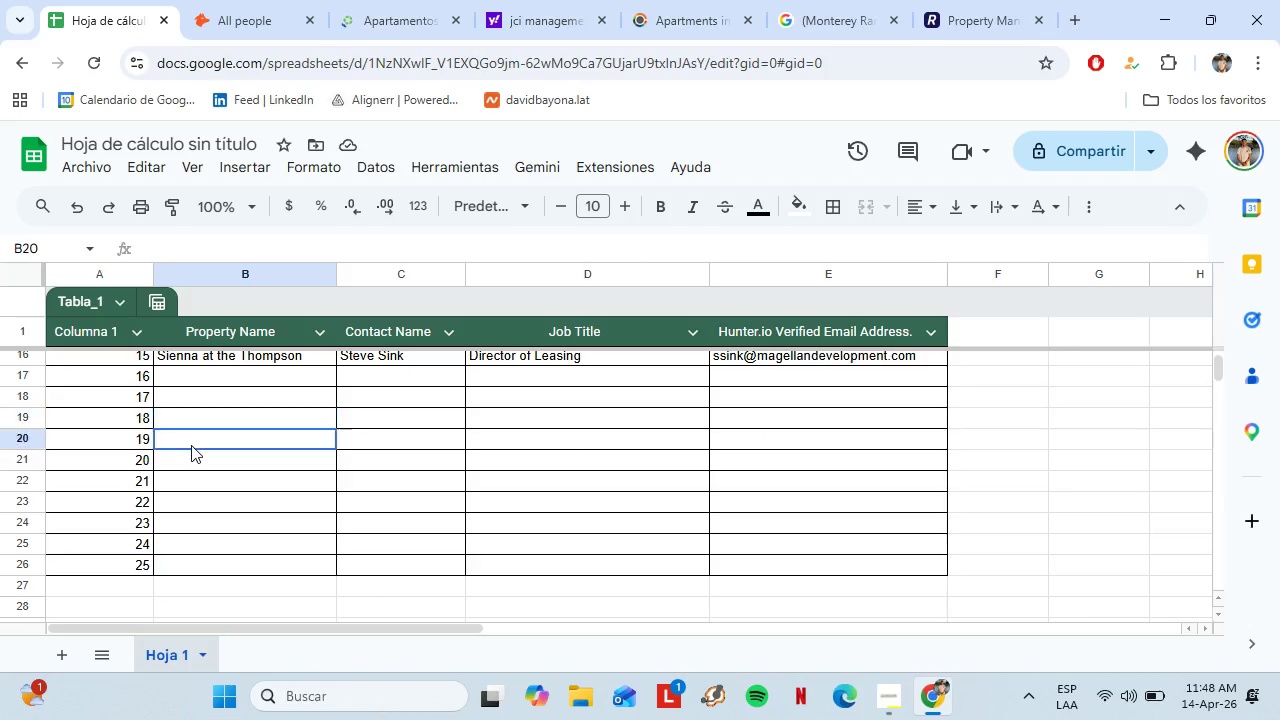 
double_click([191, 445])
 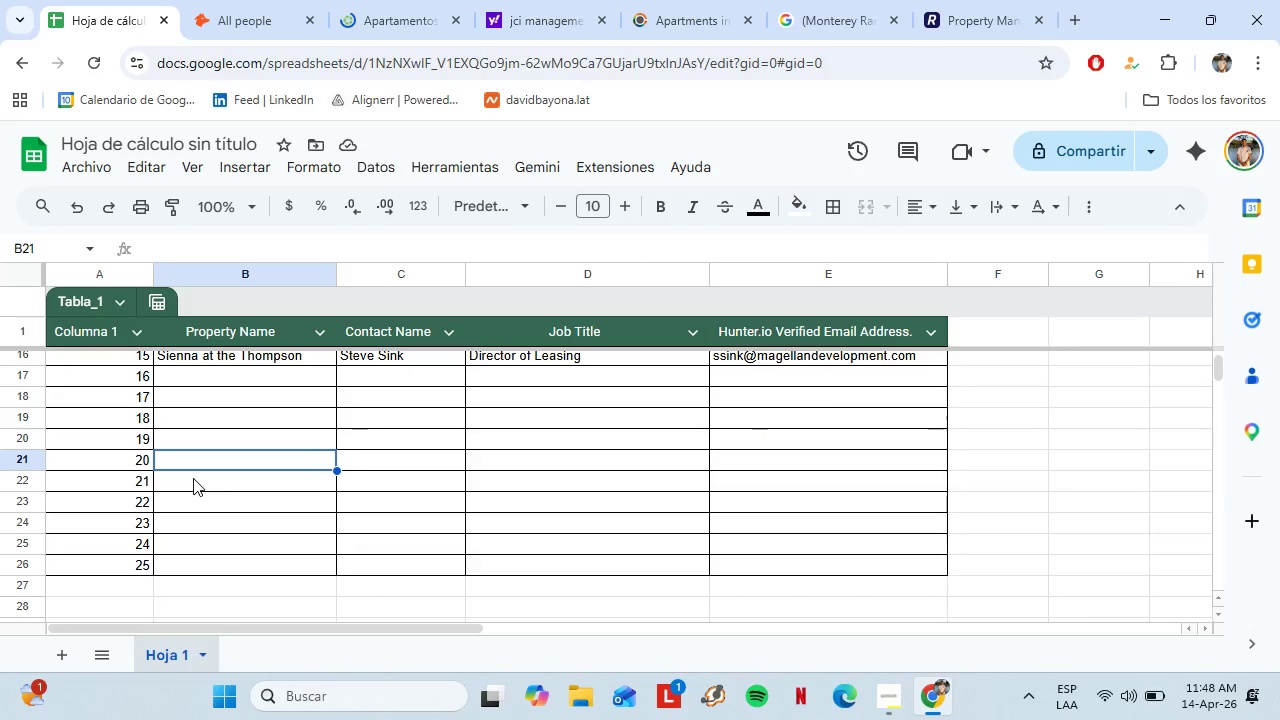 
triple_click([193, 478])
 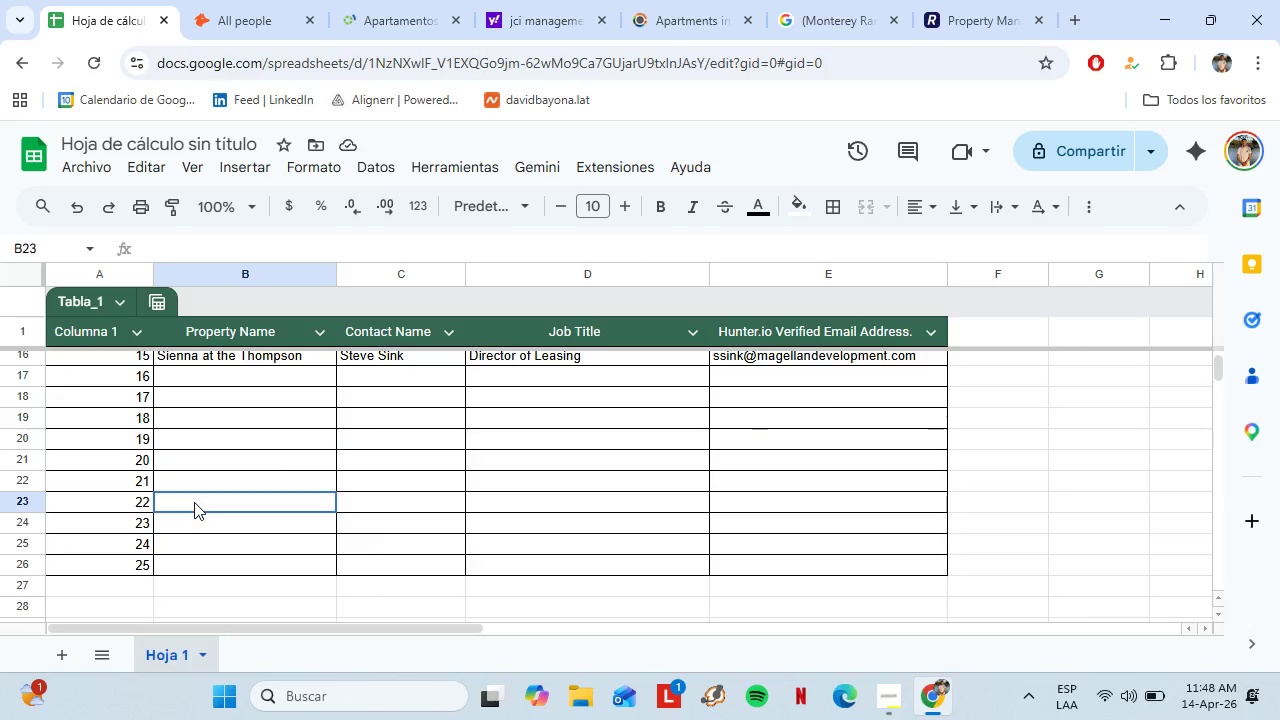 
triple_click([194, 502])
 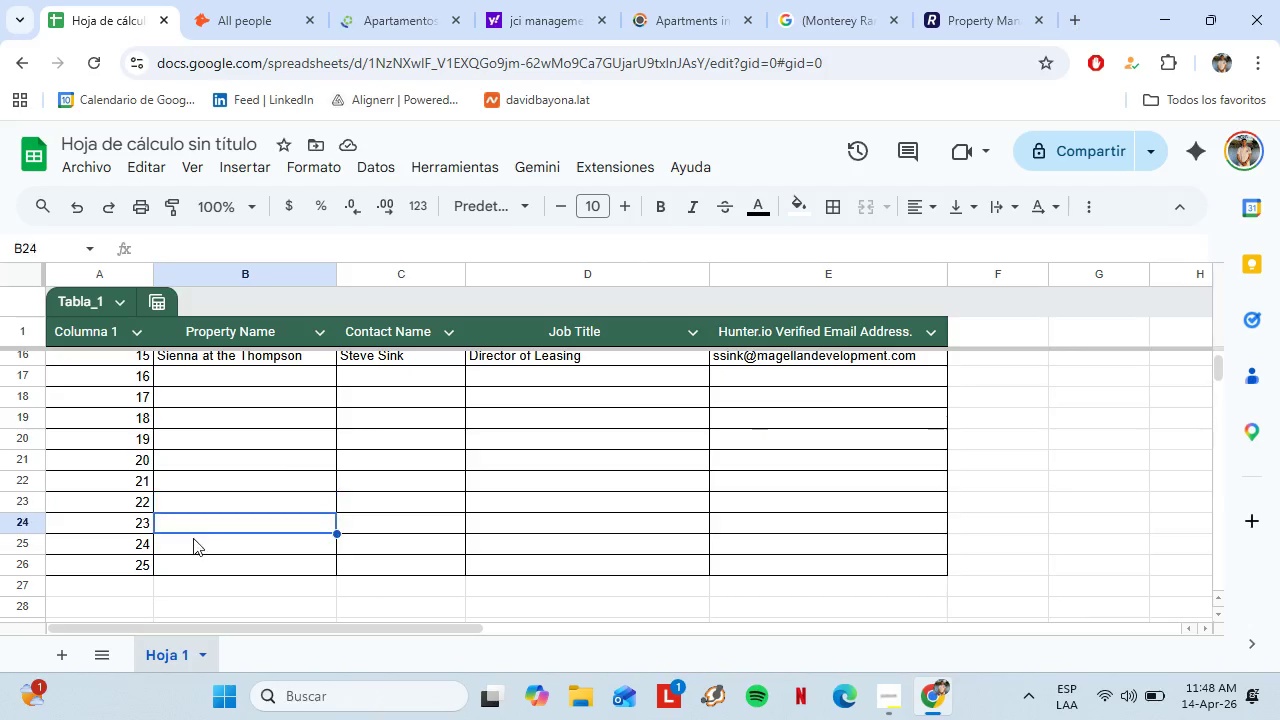 
triple_click([193, 522])
 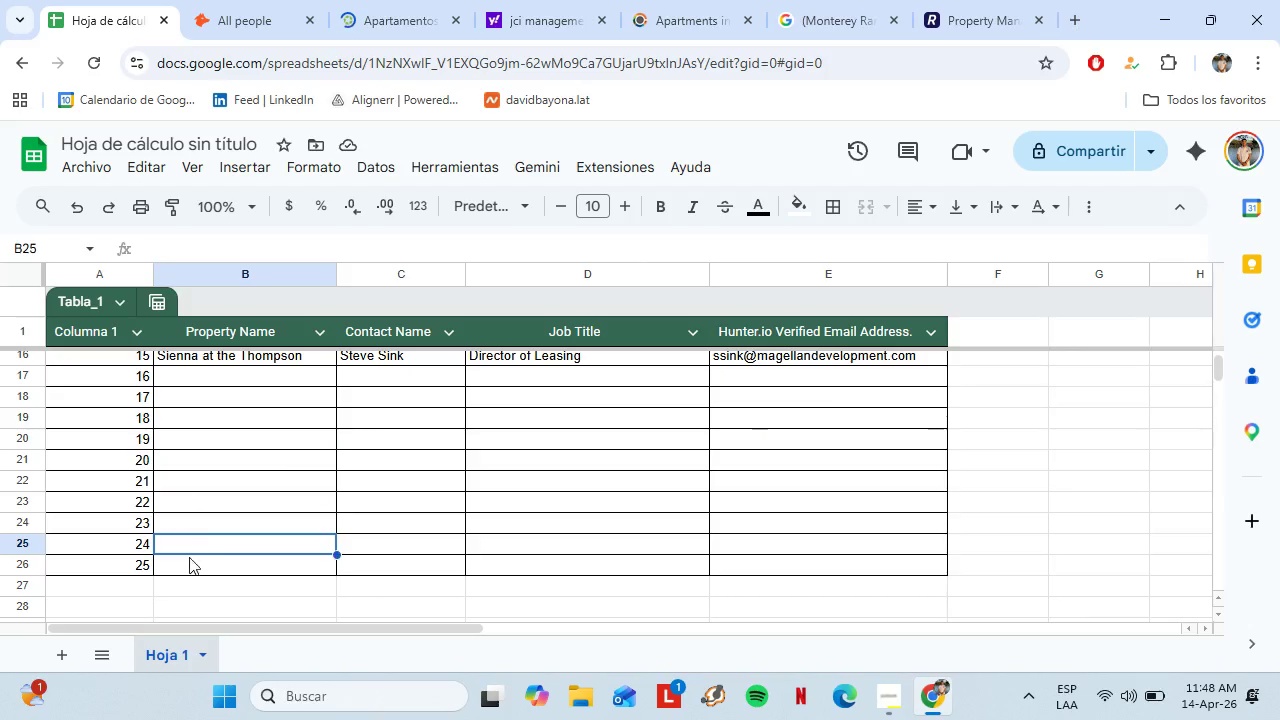 
triple_click([192, 539])
 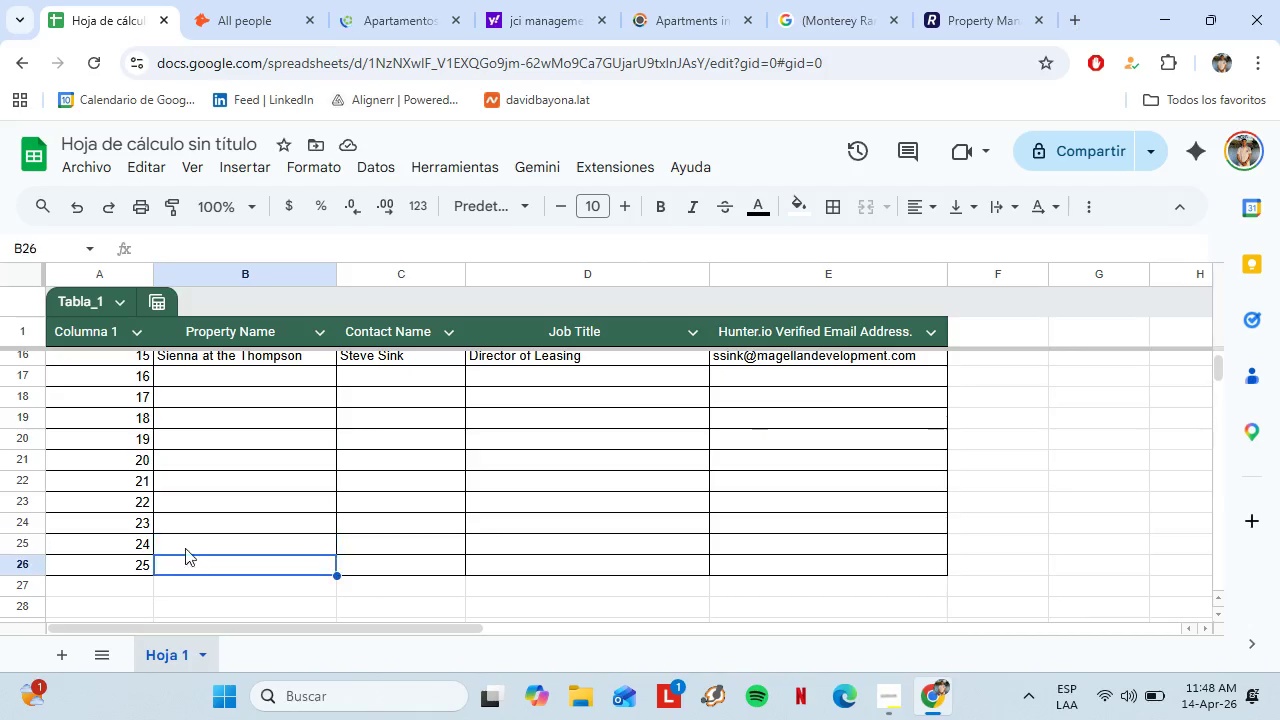 
triple_click([188, 562])
 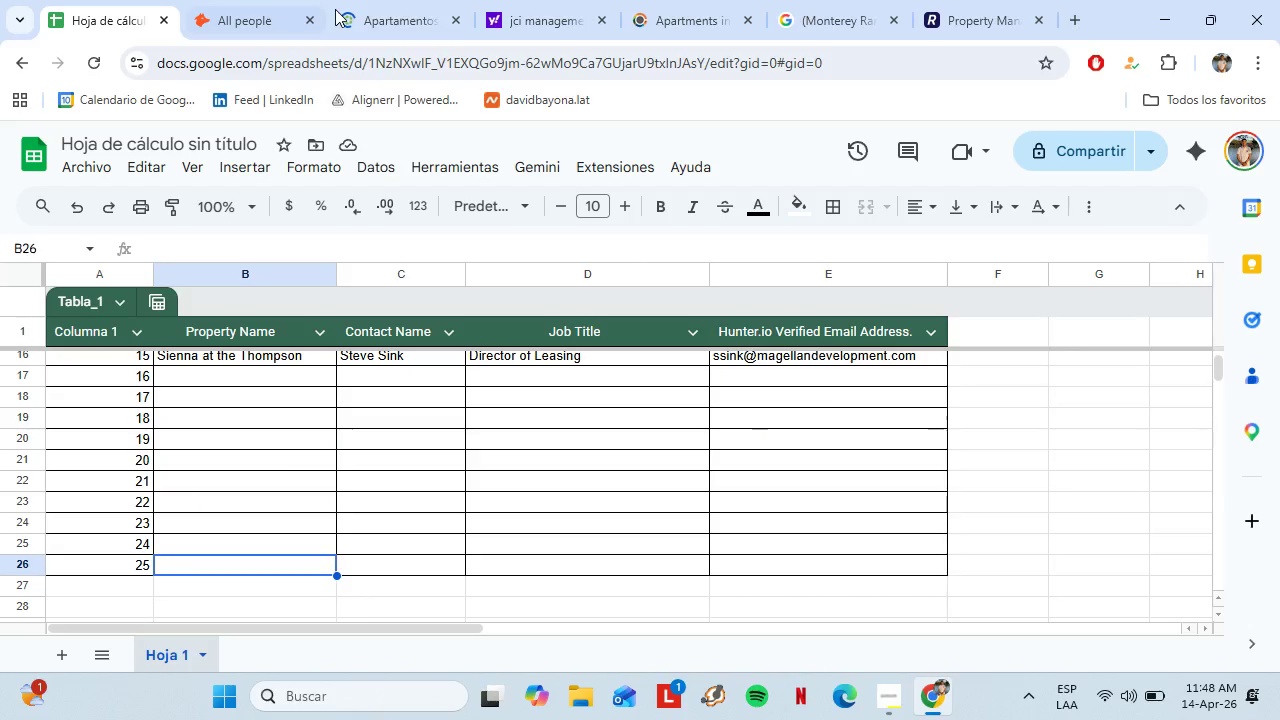 
left_click([367, 0])
 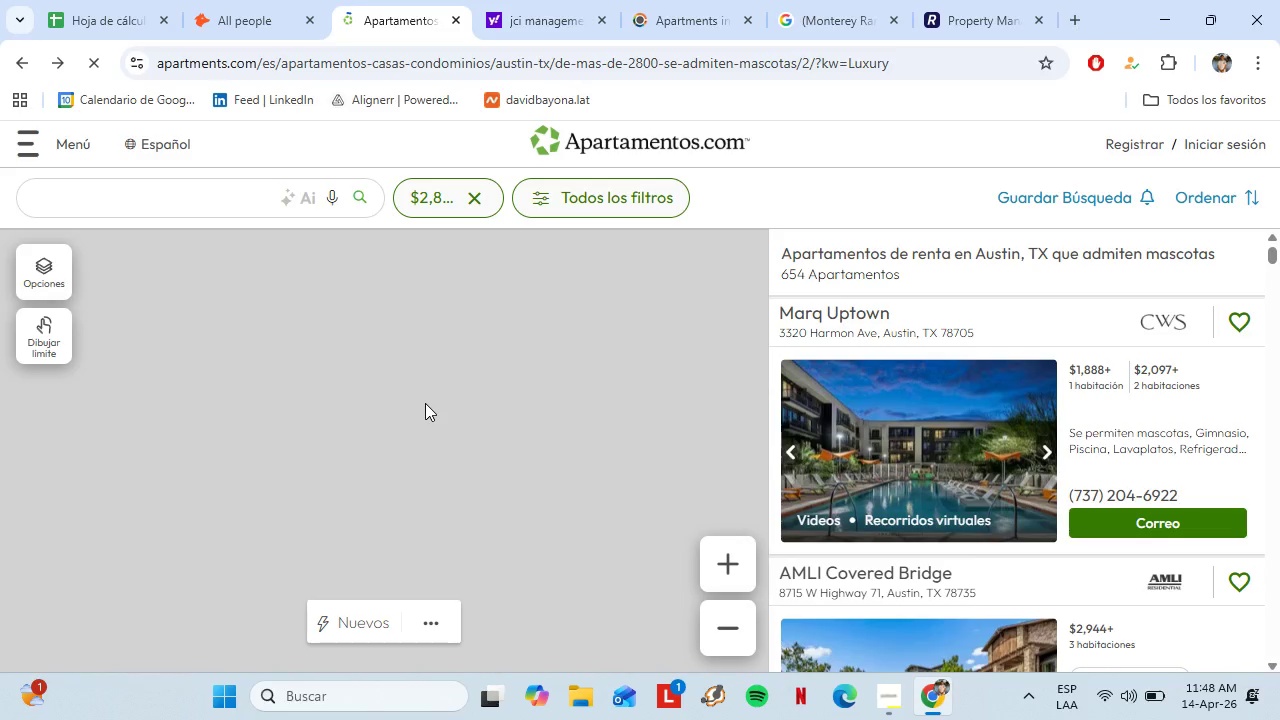 
wait(8.91)
 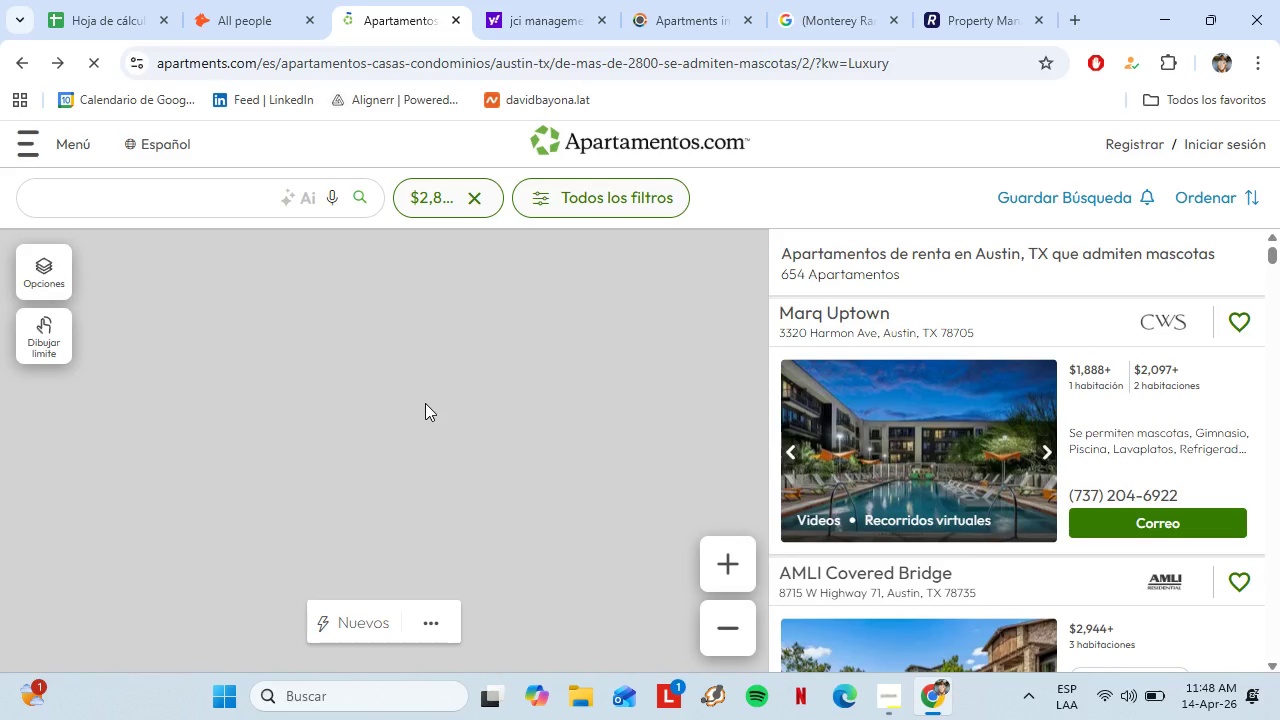 
left_click([432, 192])
 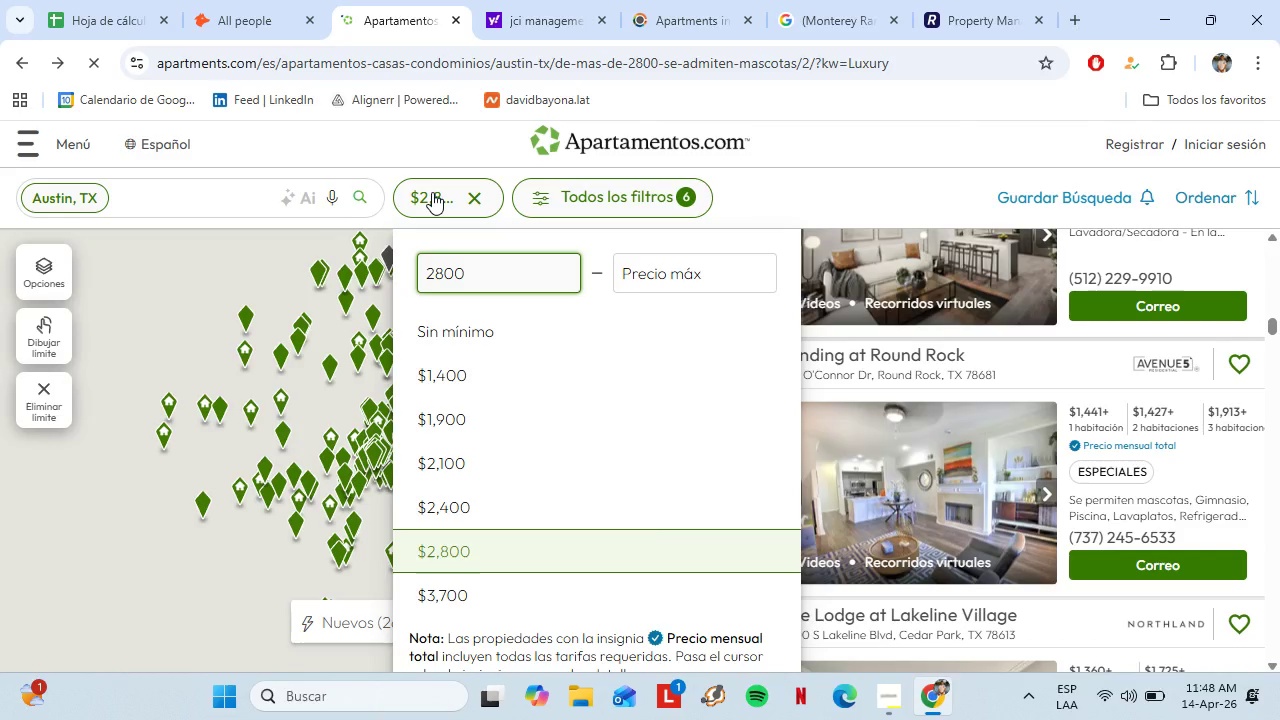 
left_click([462, 552])
 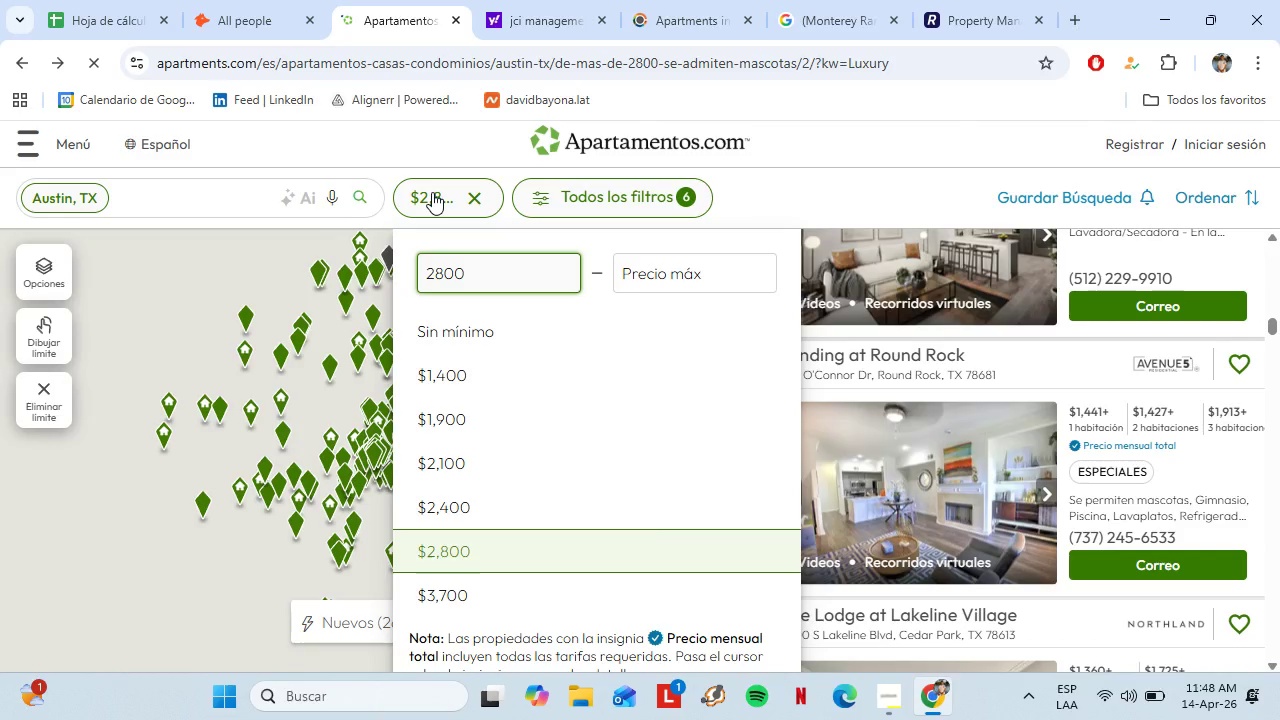 
left_click([740, 596])
 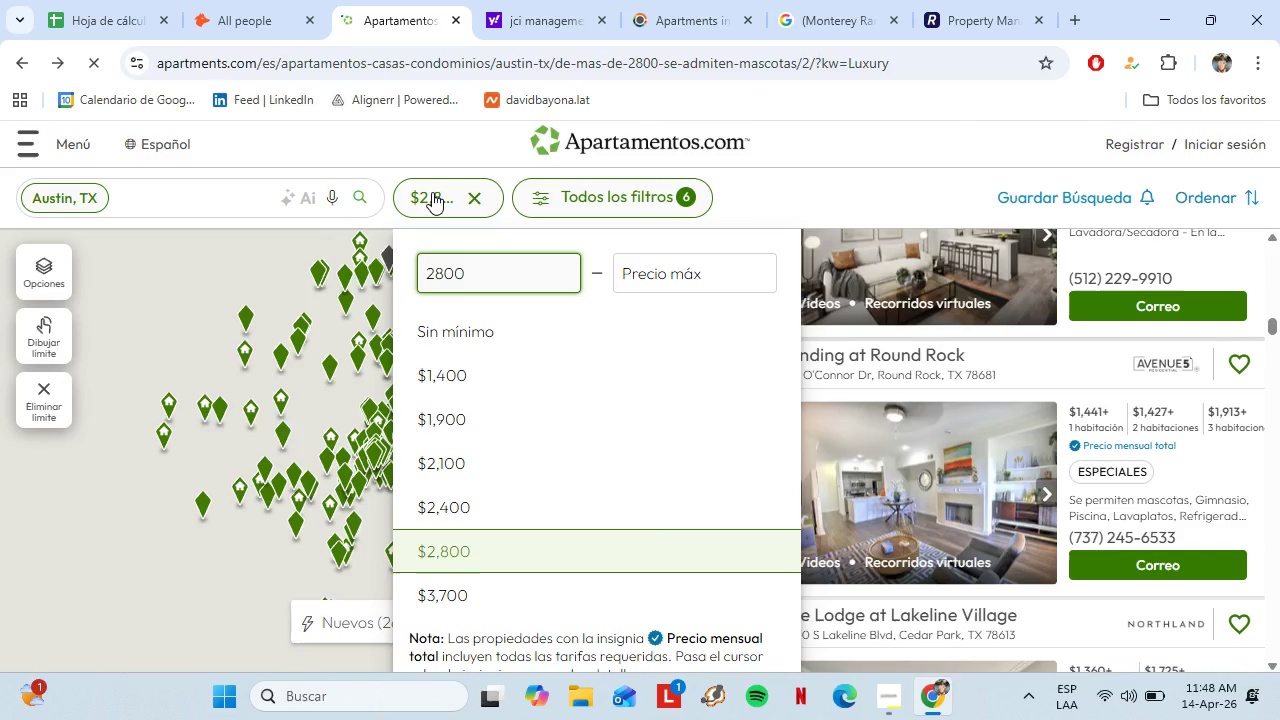 
scroll: coordinate [668, 527], scroll_direction: down, amount: 2.0
 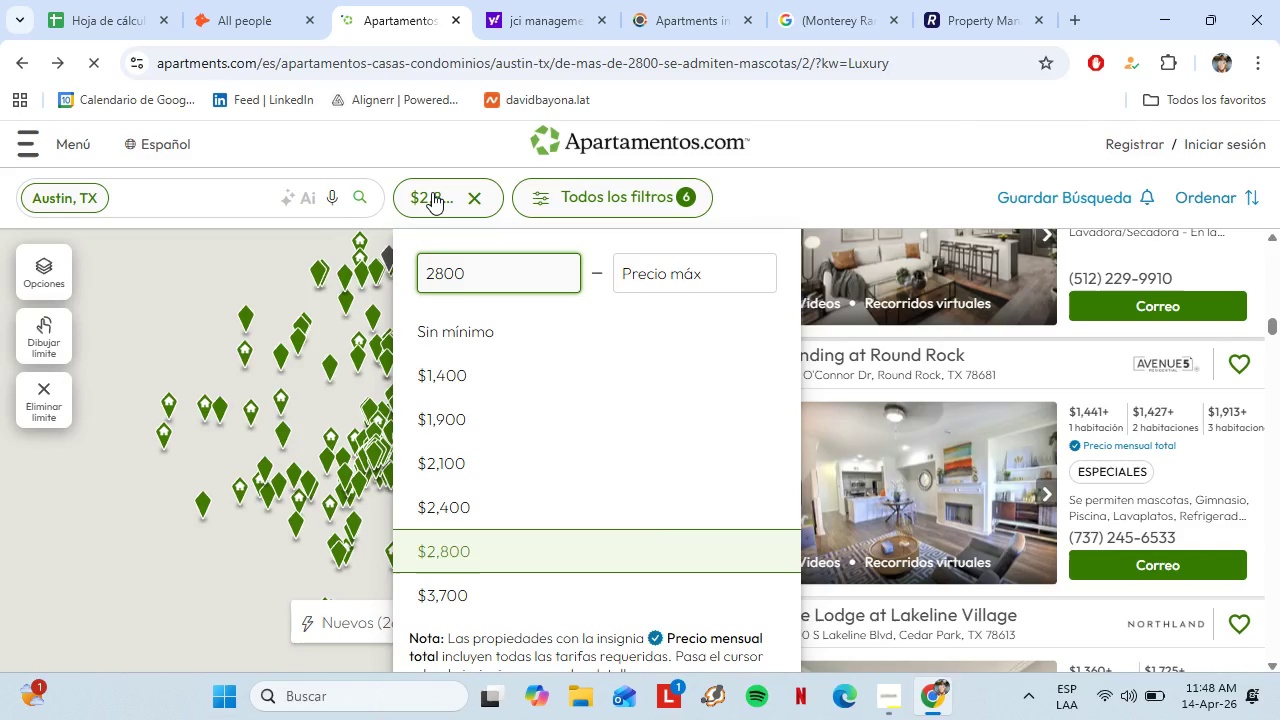 
left_click([770, 179])
 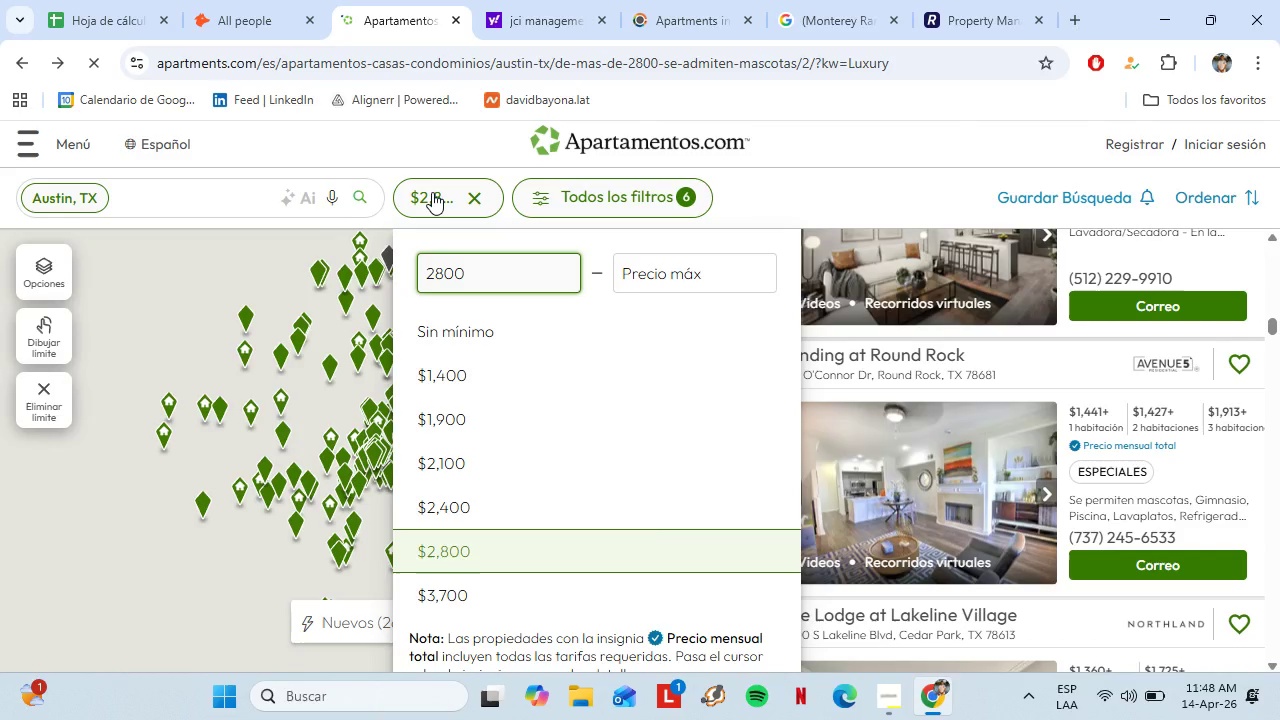 
scroll: coordinate [946, 431], scroll_direction: down, amount: 10.0
 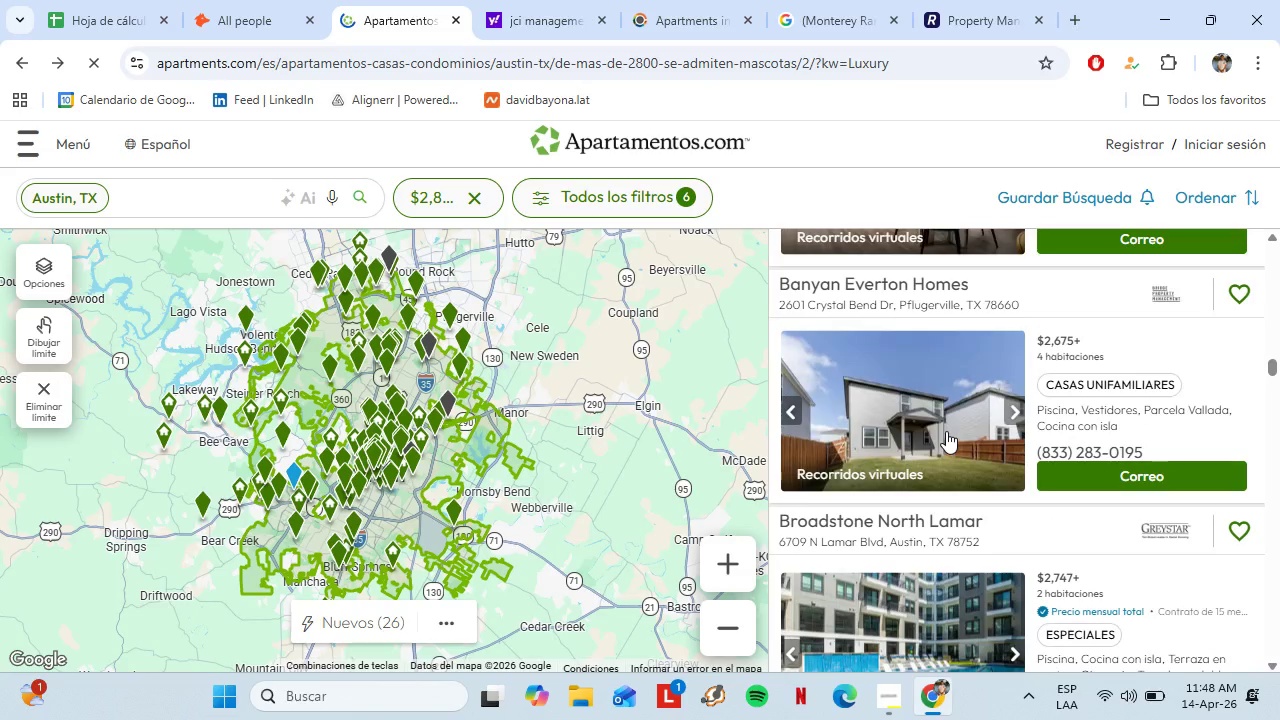 
scroll: coordinate [946, 431], scroll_direction: up, amount: 2.0
 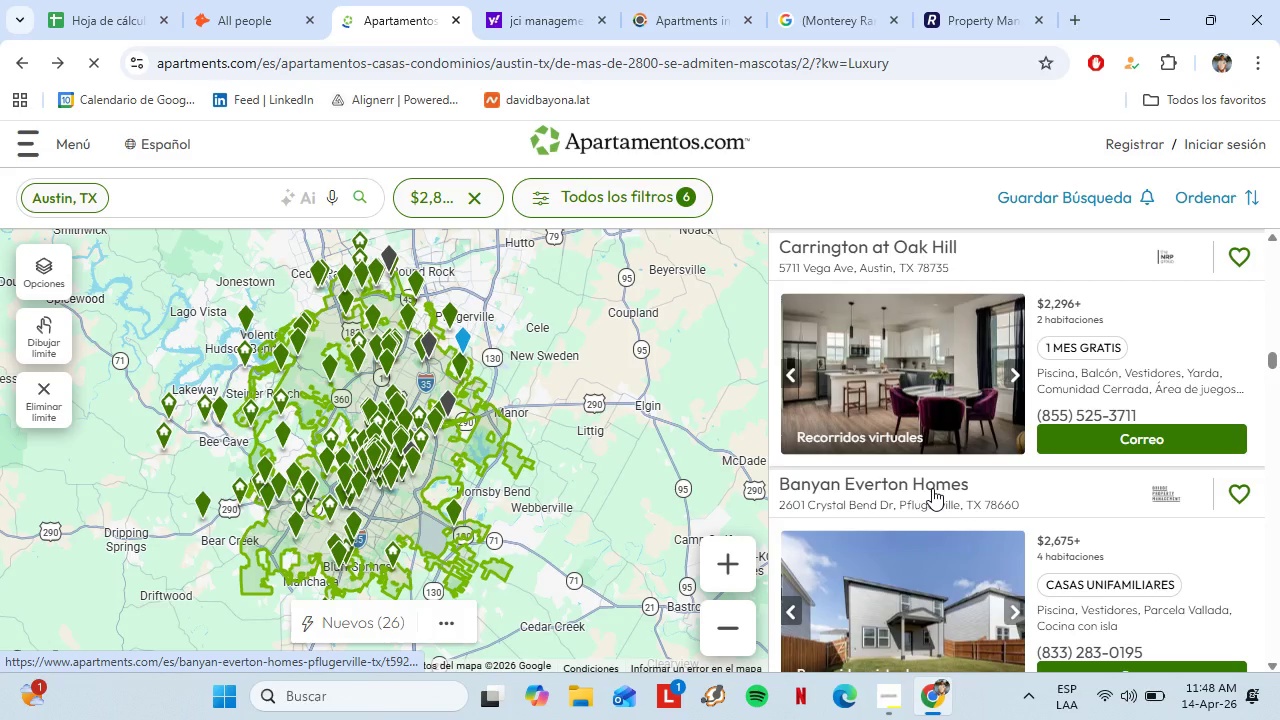 
left_click([869, 479])
 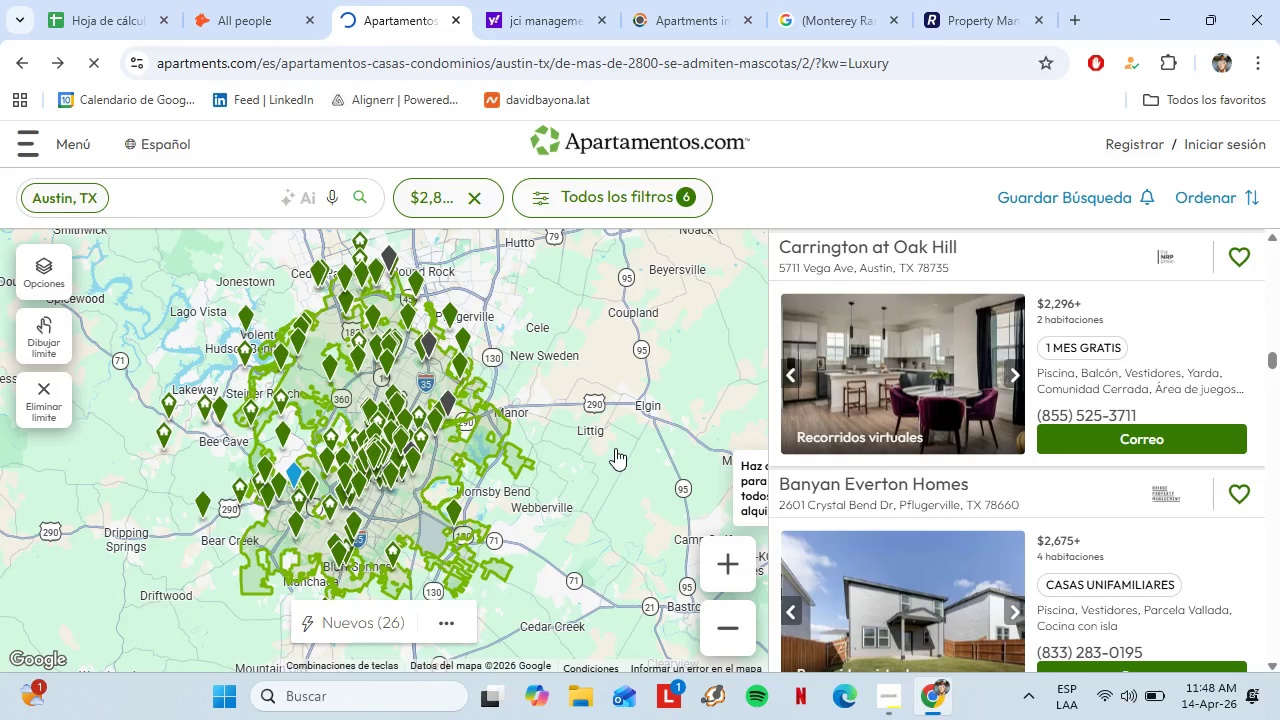 
wait(6.16)
 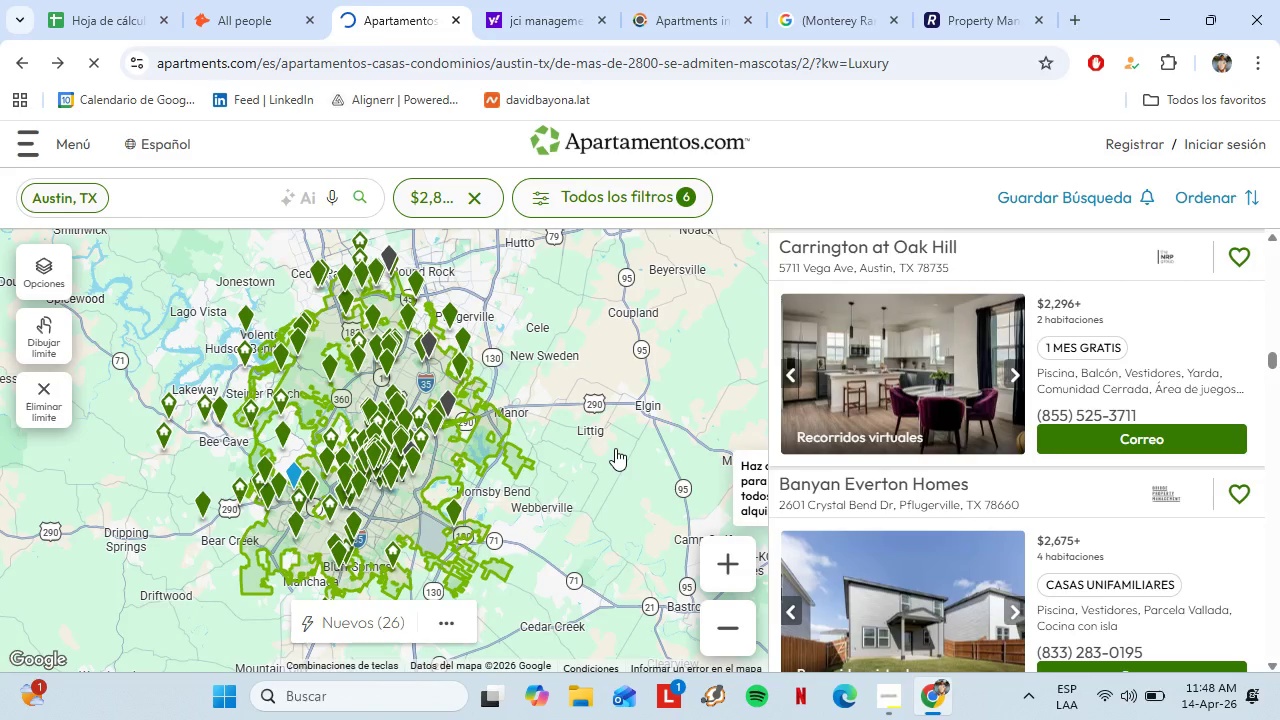 
scroll: coordinate [343, 412], scroll_direction: down, amount: 4.0
 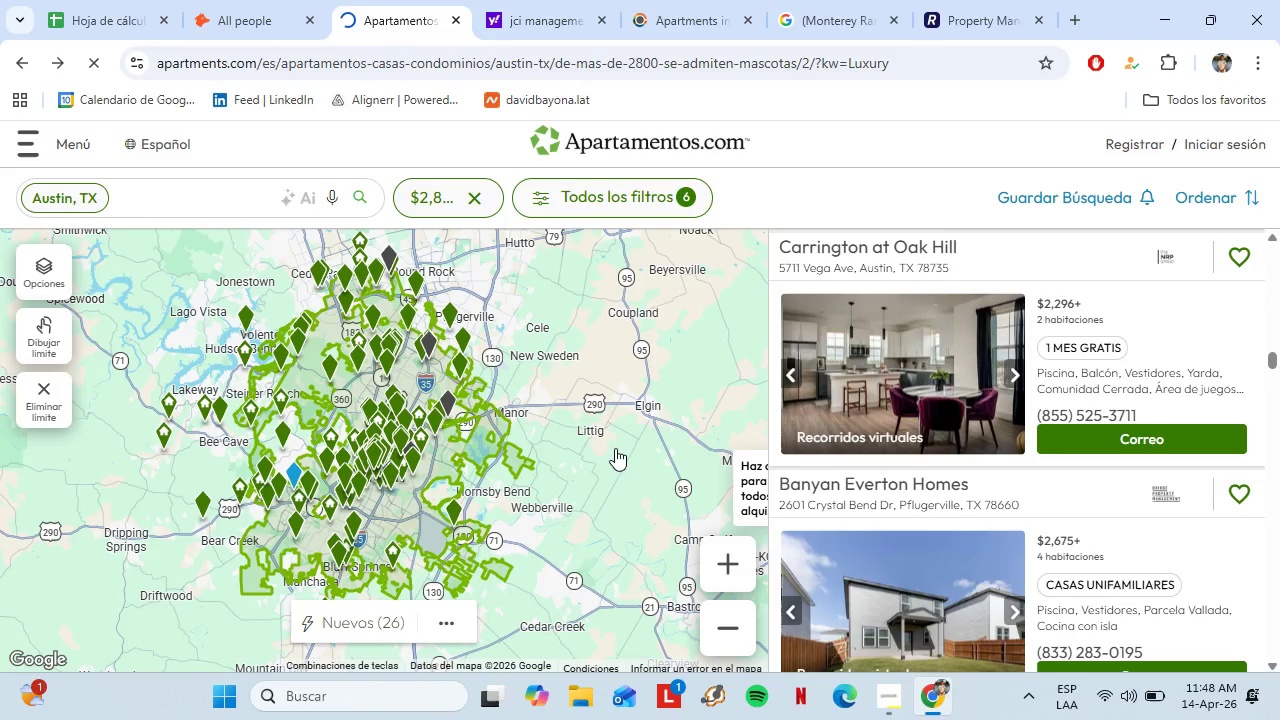 
right_click([152, 260])
 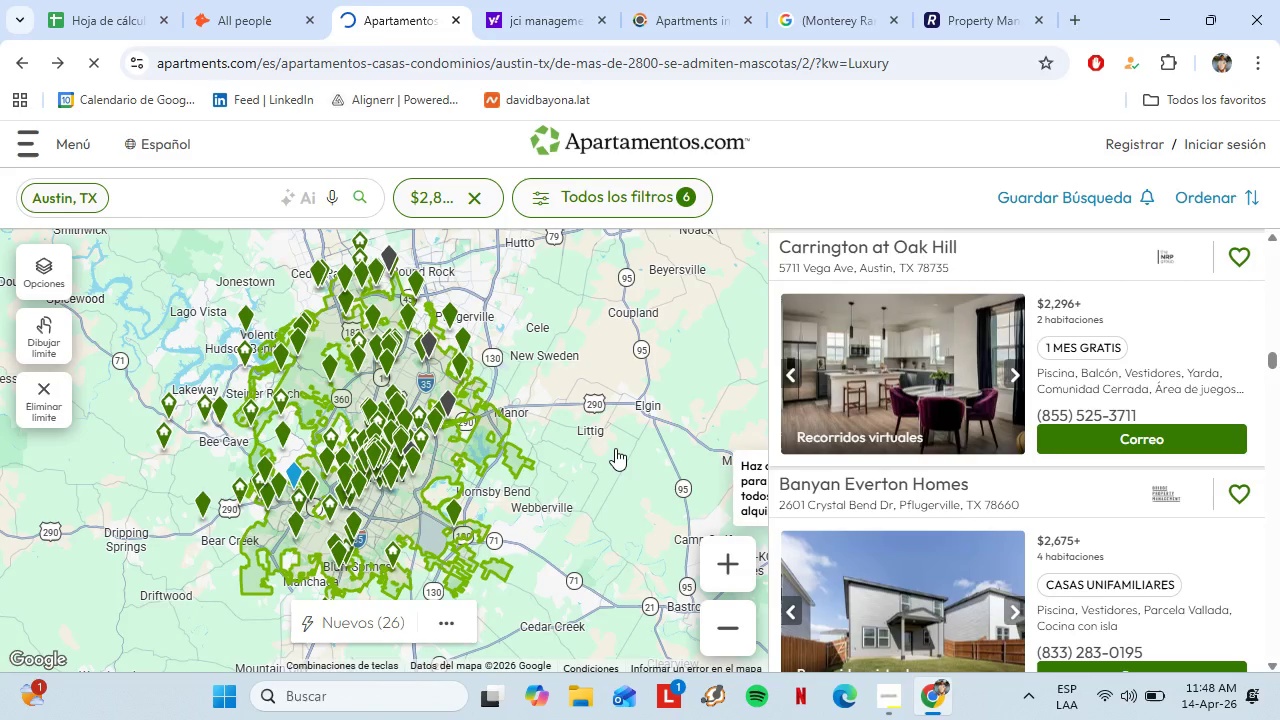 
scroll: coordinate [236, 360], scroll_direction: down, amount: 1.0
 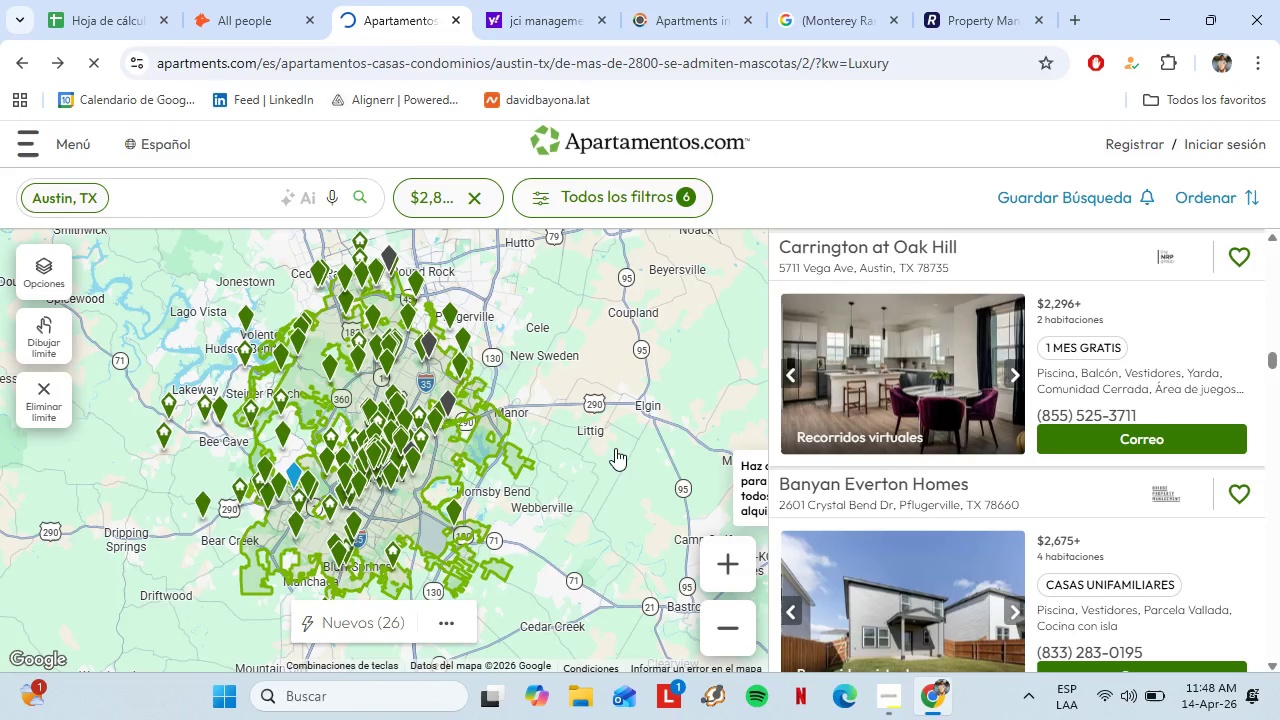 
left_click([230, 287])
 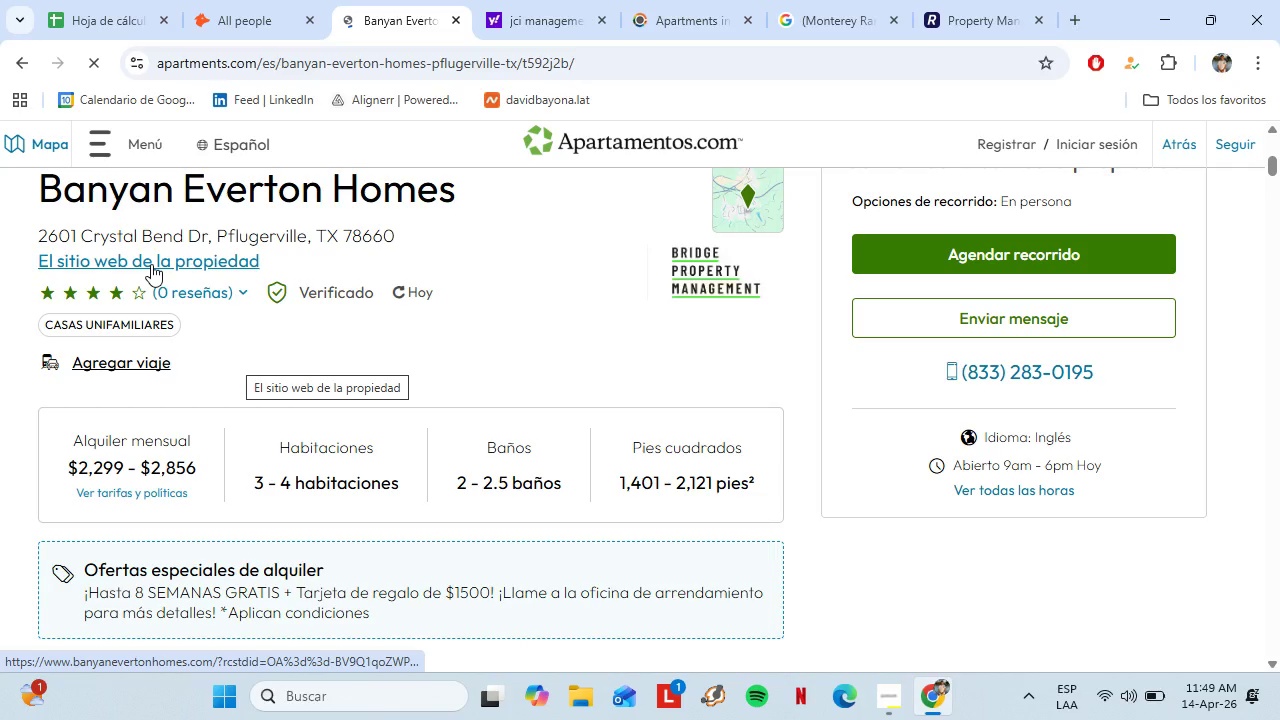 
left_click([488, 0])
 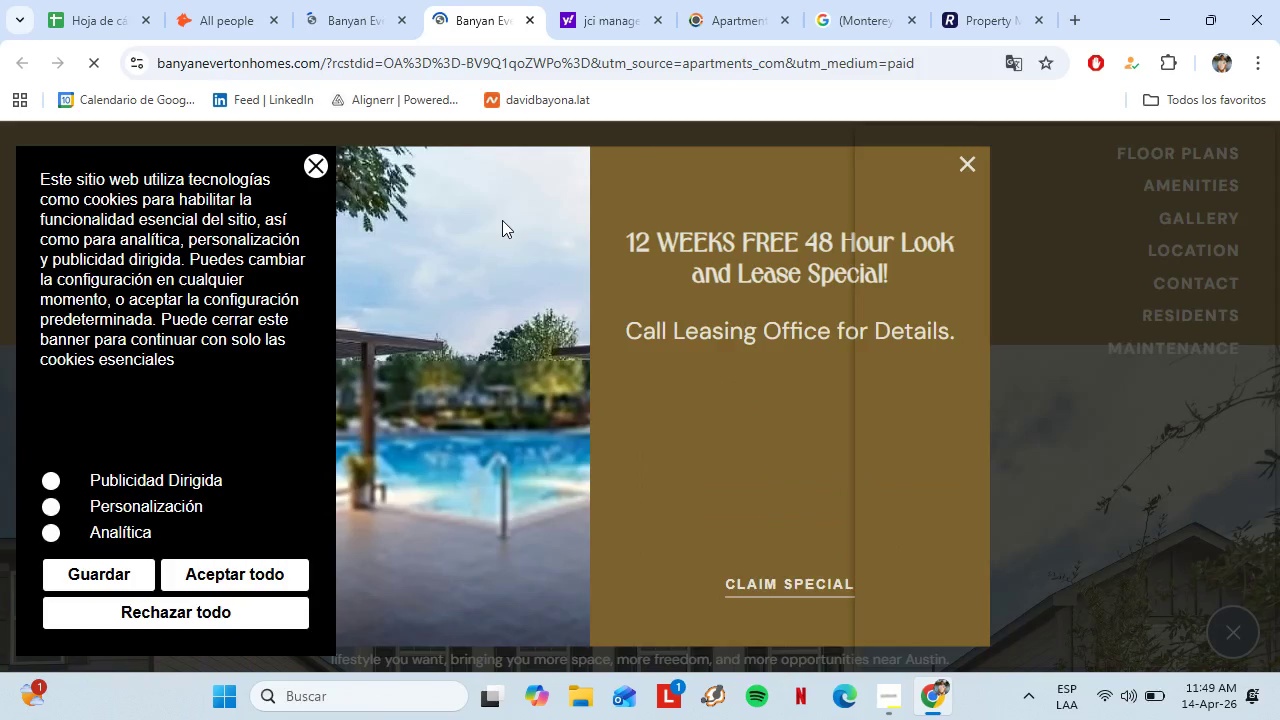 
wait(12.41)
 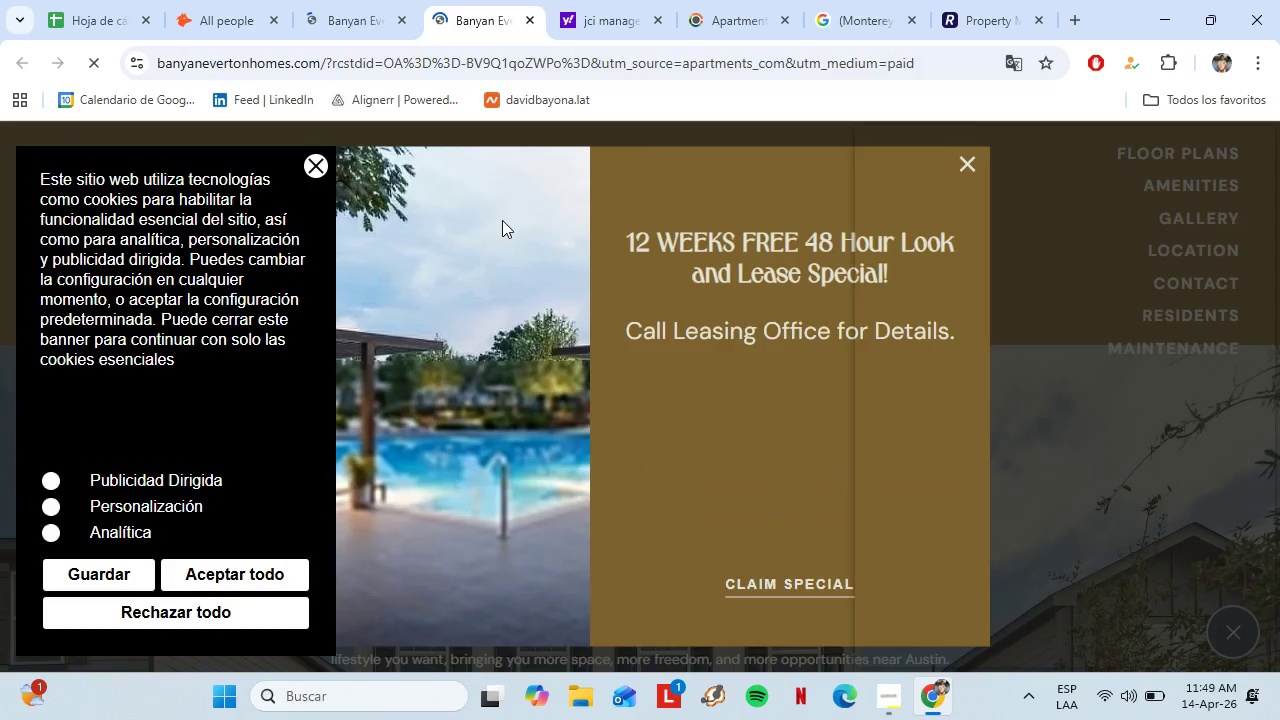 
left_click([324, 156])
 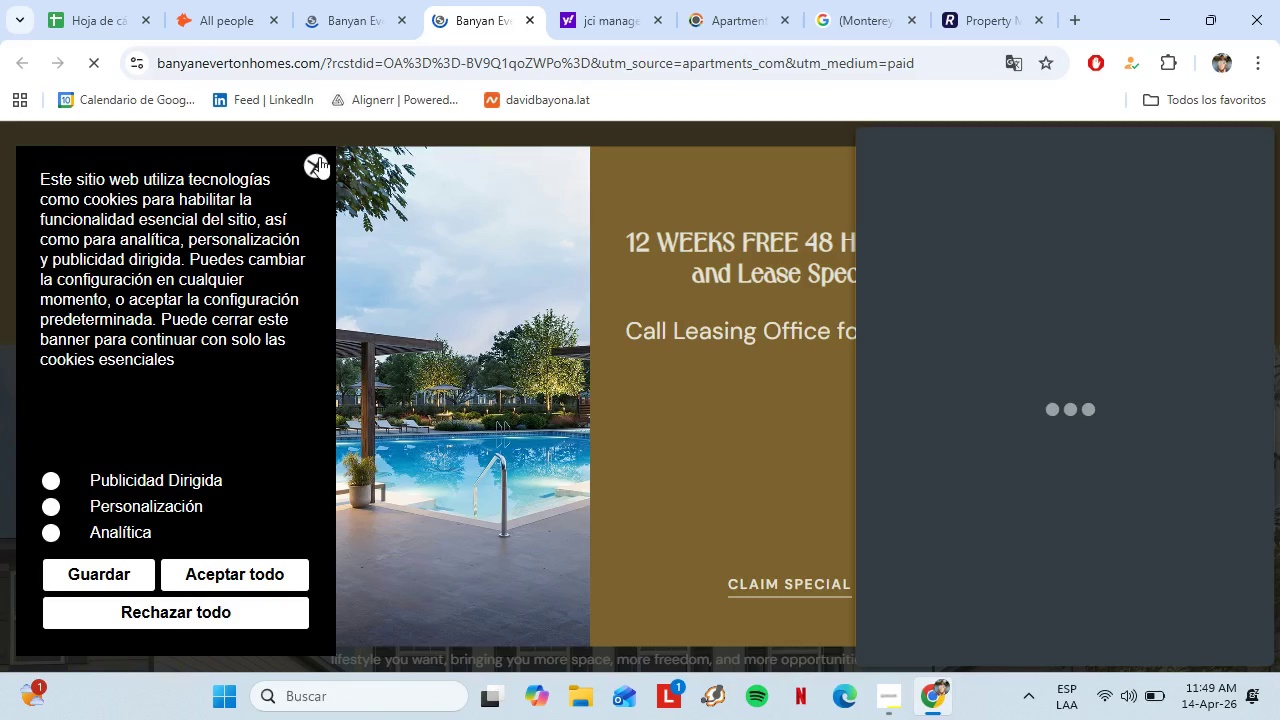 
left_click([317, 158])
 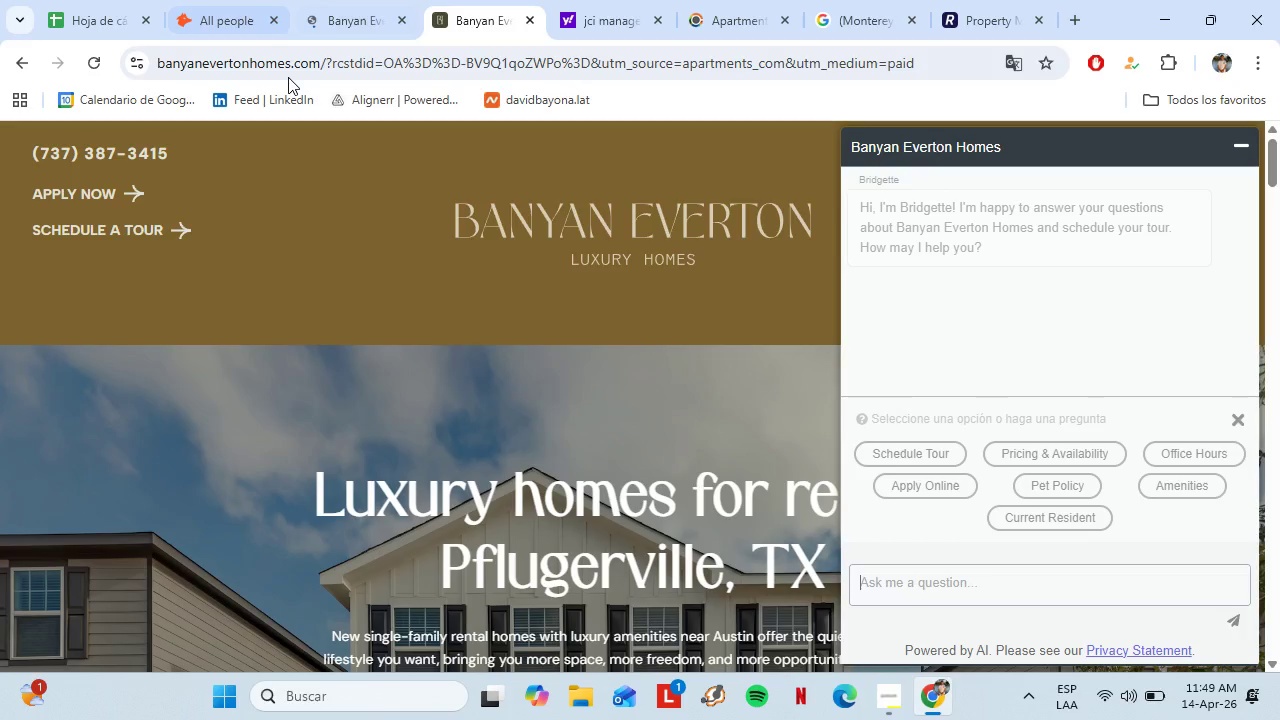 
left_click([318, 7])
 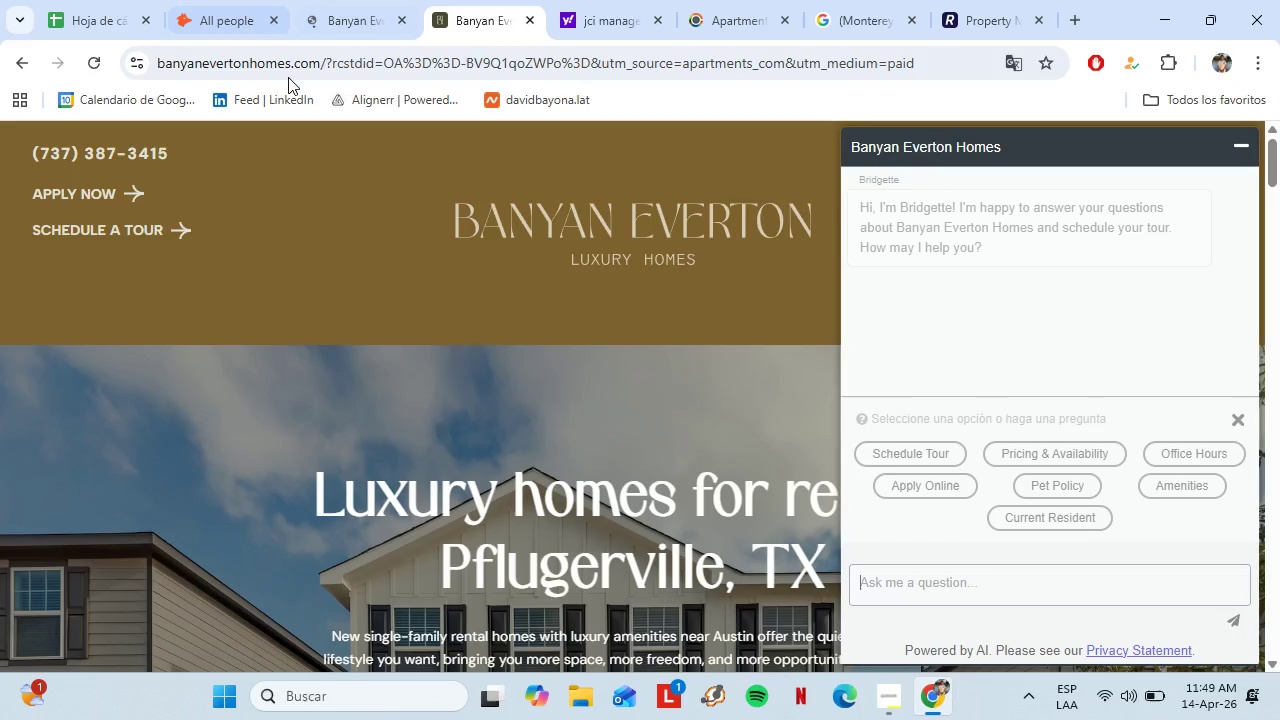 
left_click([467, 0])
 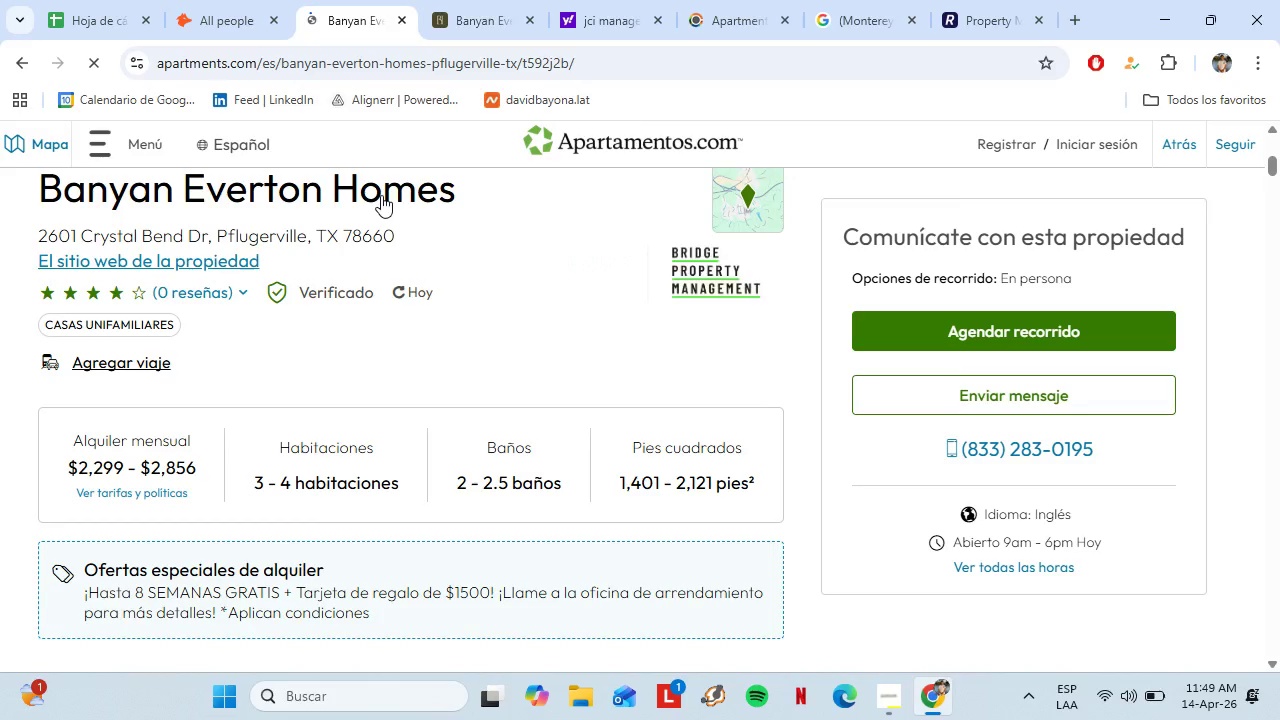 
scroll: coordinate [373, 336], scroll_direction: up, amount: 1.0
 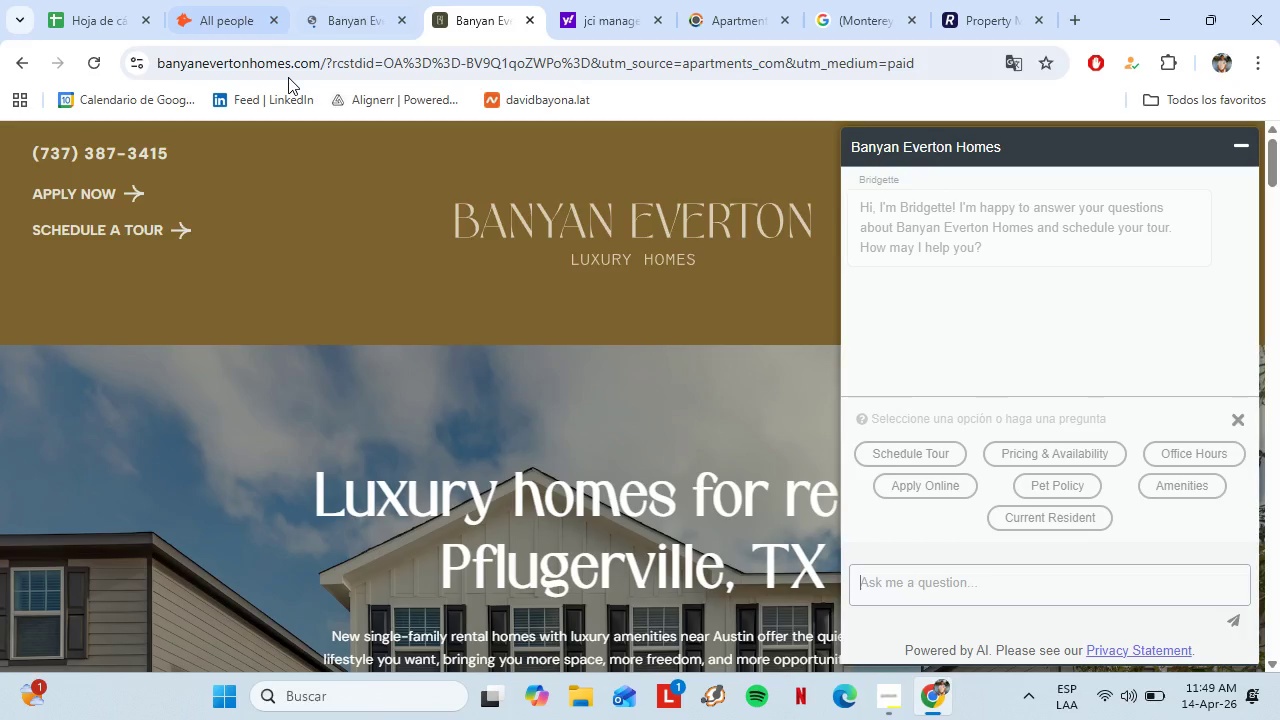 
left_click_drag(start_coordinate=[321, 66], to_coordinate=[157, 70])
 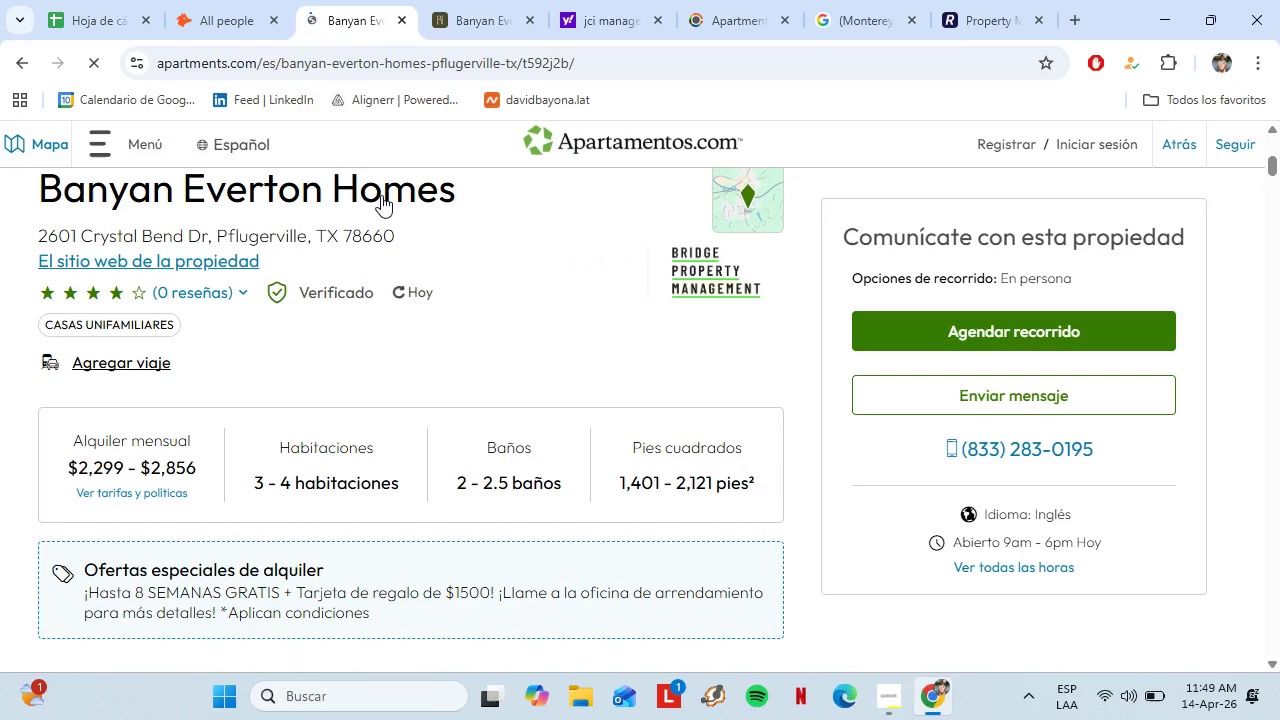 
right_click([211, 56])
 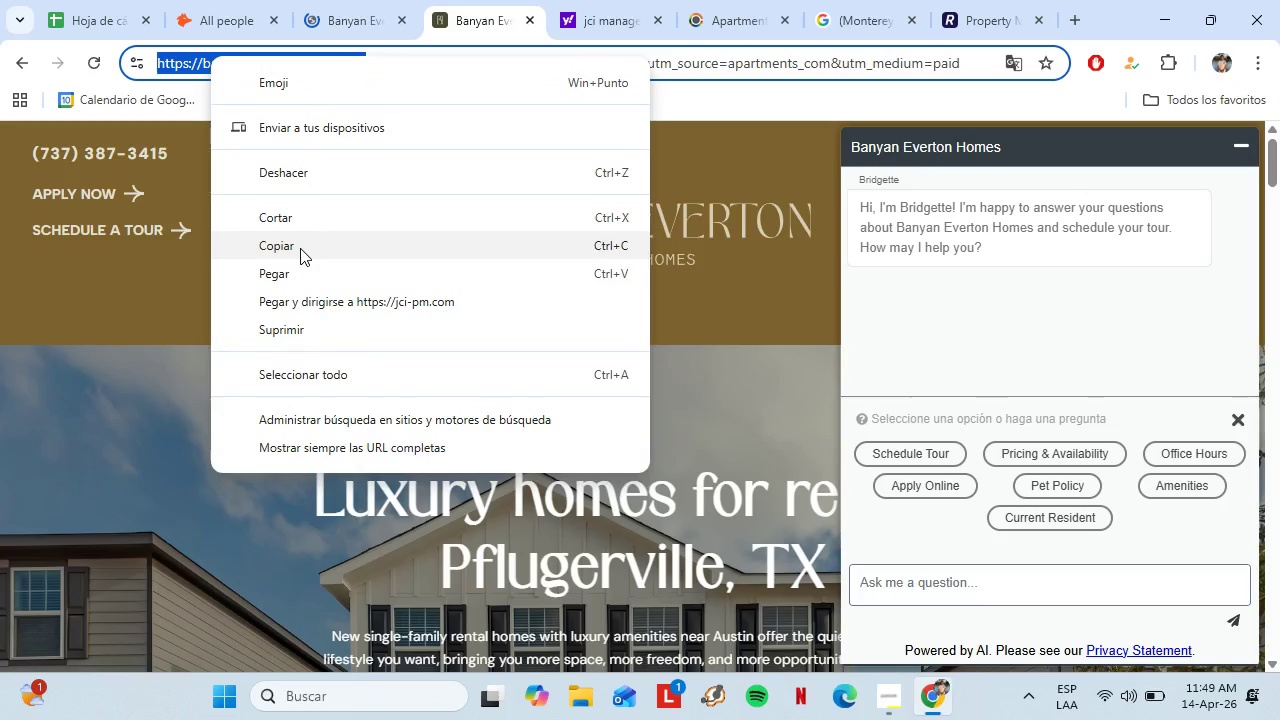 
left_click([300, 247])
 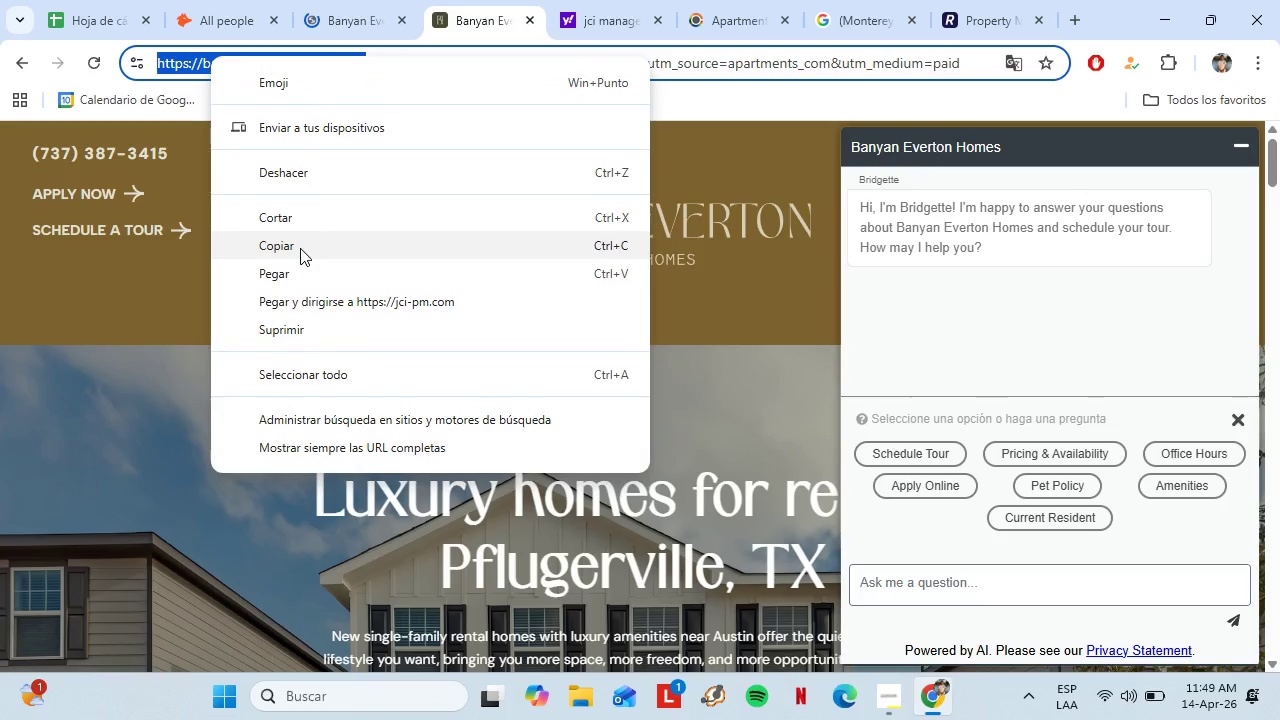 
left_click([231, 0])
 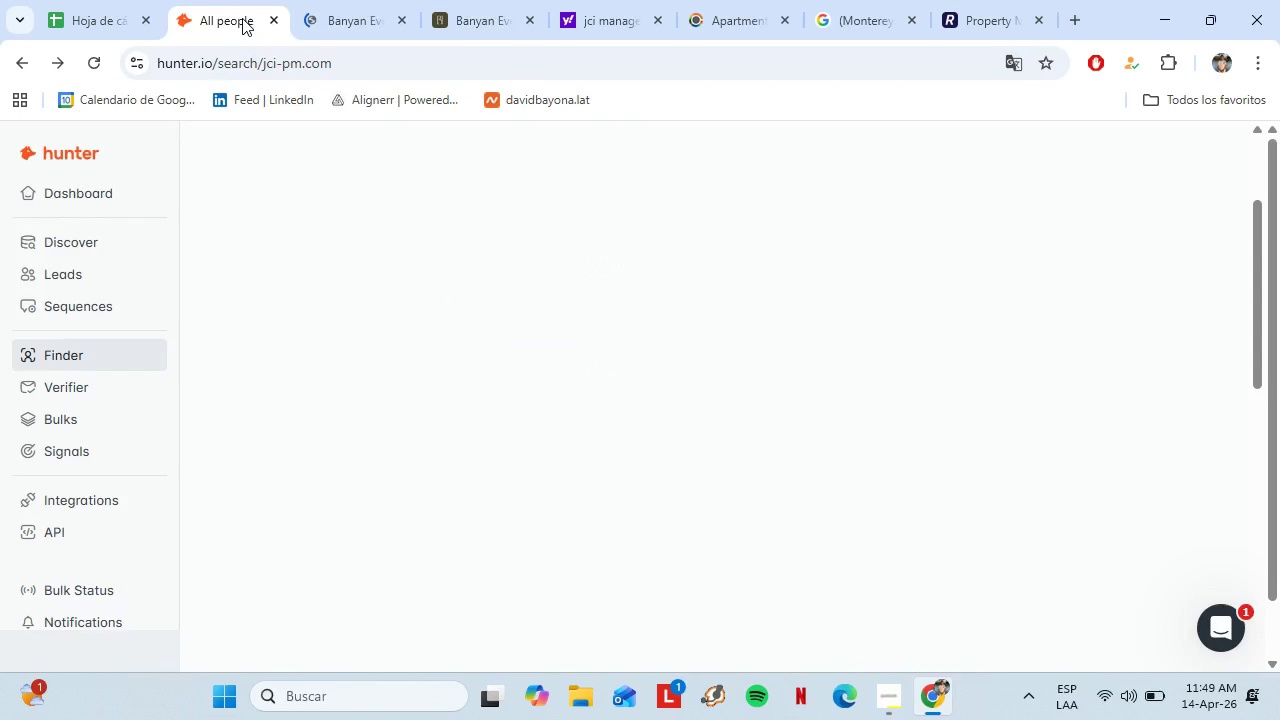 
left_click_drag(start_coordinate=[380, 251], to_coordinate=[239, 270])
 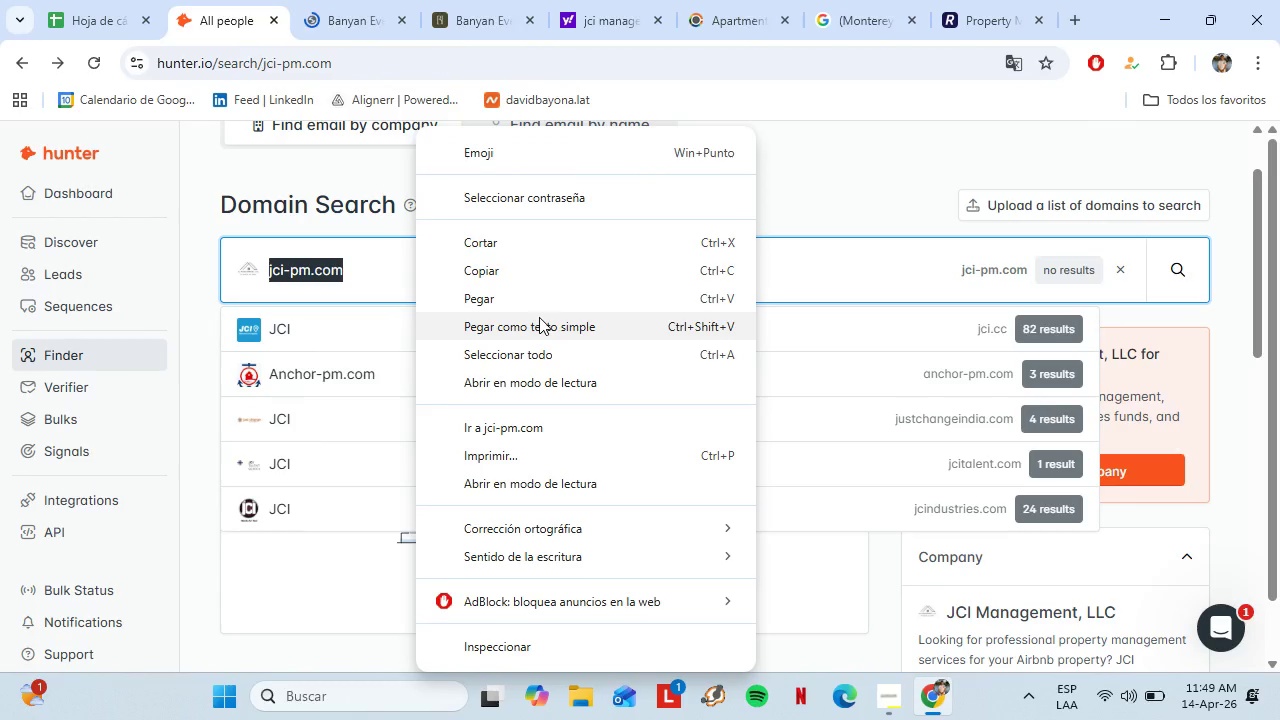 
scroll: coordinate [405, 249], scroll_direction: up, amount: 1.0
 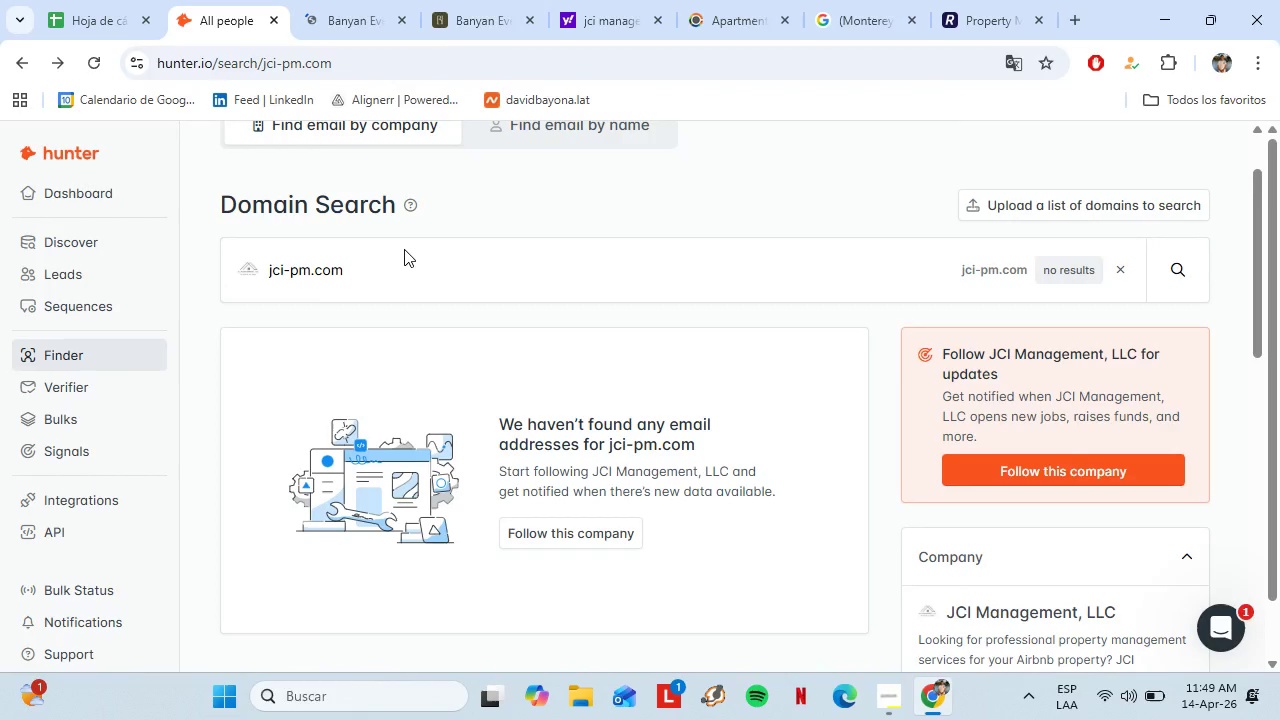 
left_click([516, 301])
 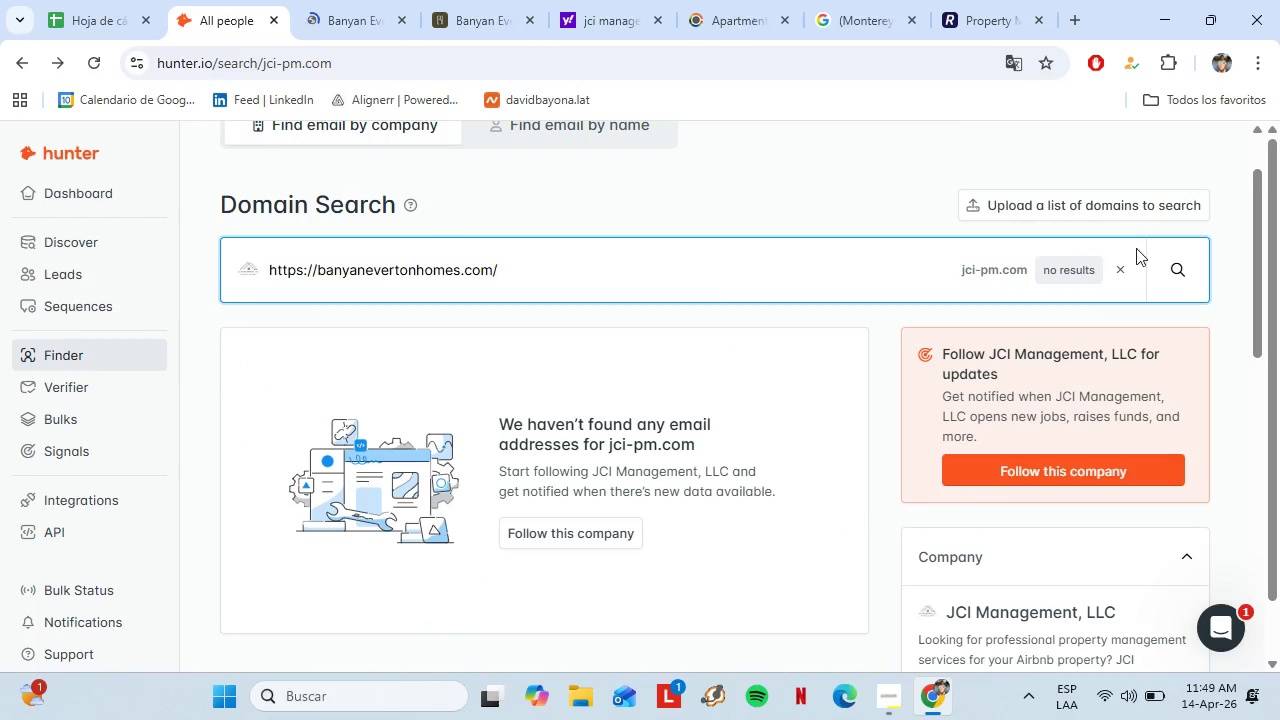 
left_click([1160, 269])
 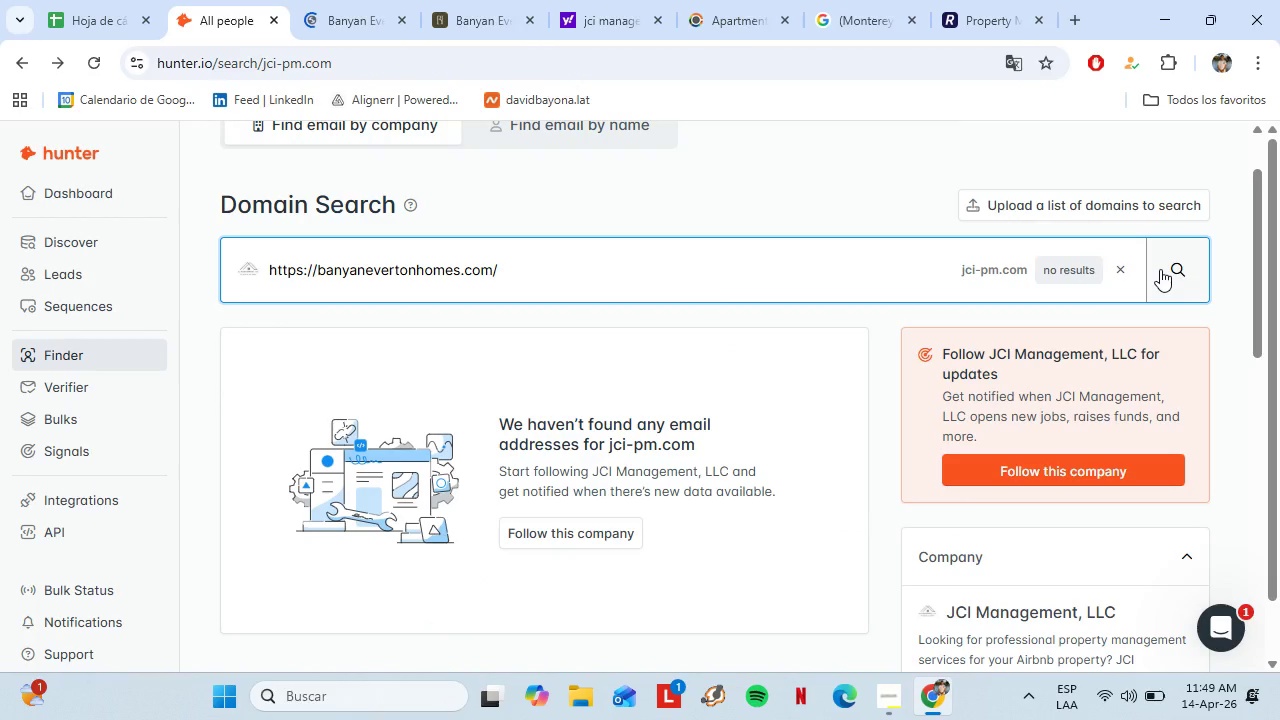 
left_click([335, 0])
 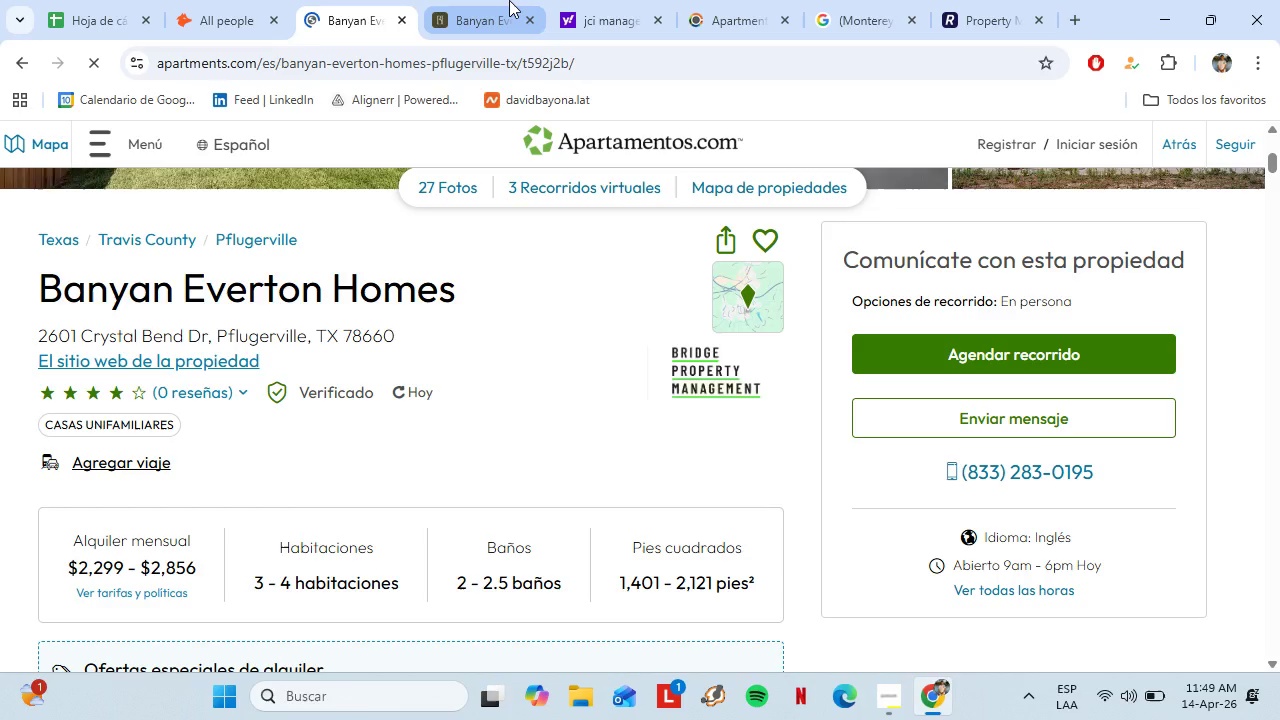 
double_click([521, 60])
 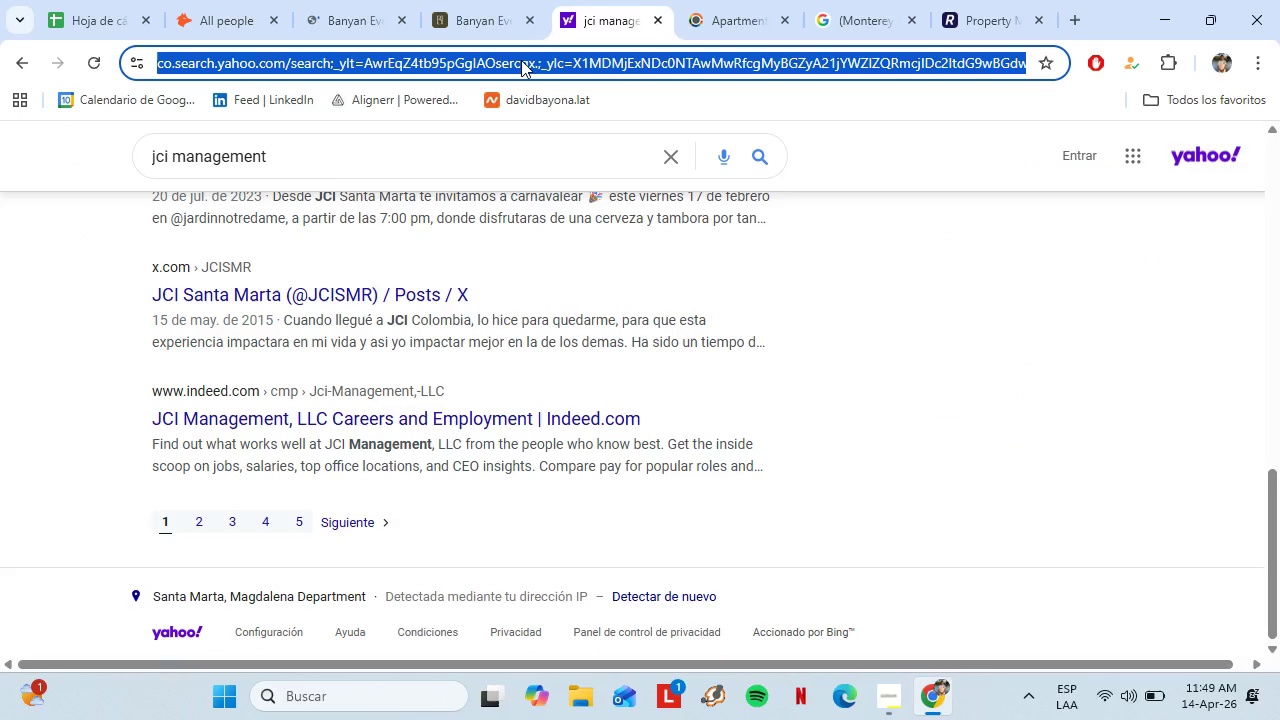 
type(bridge )
 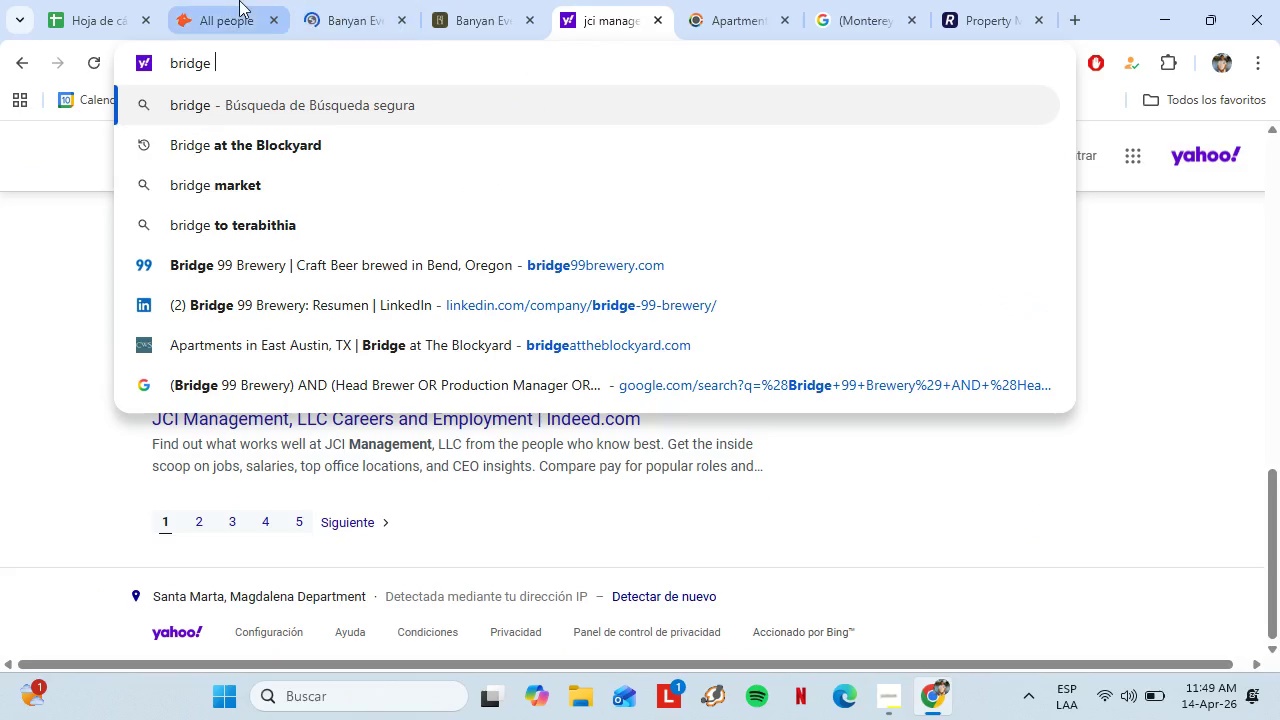 
left_click([229, 0])
 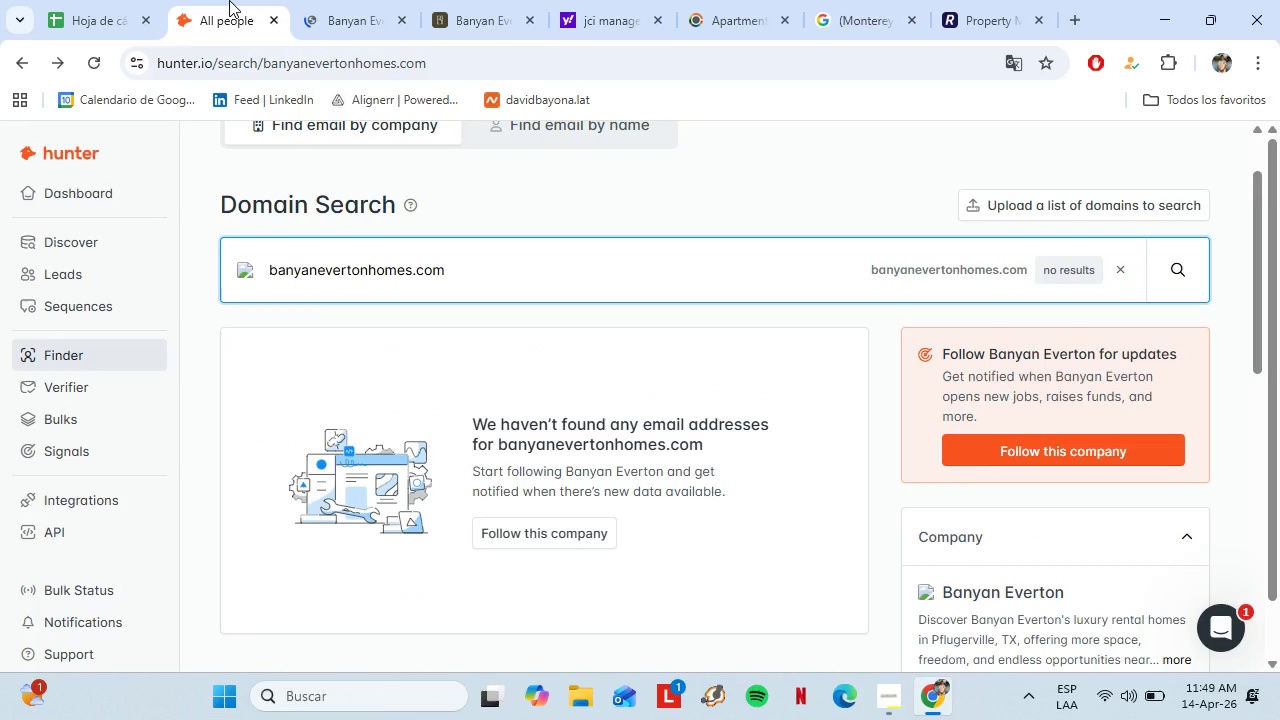 
left_click([367, 8])
 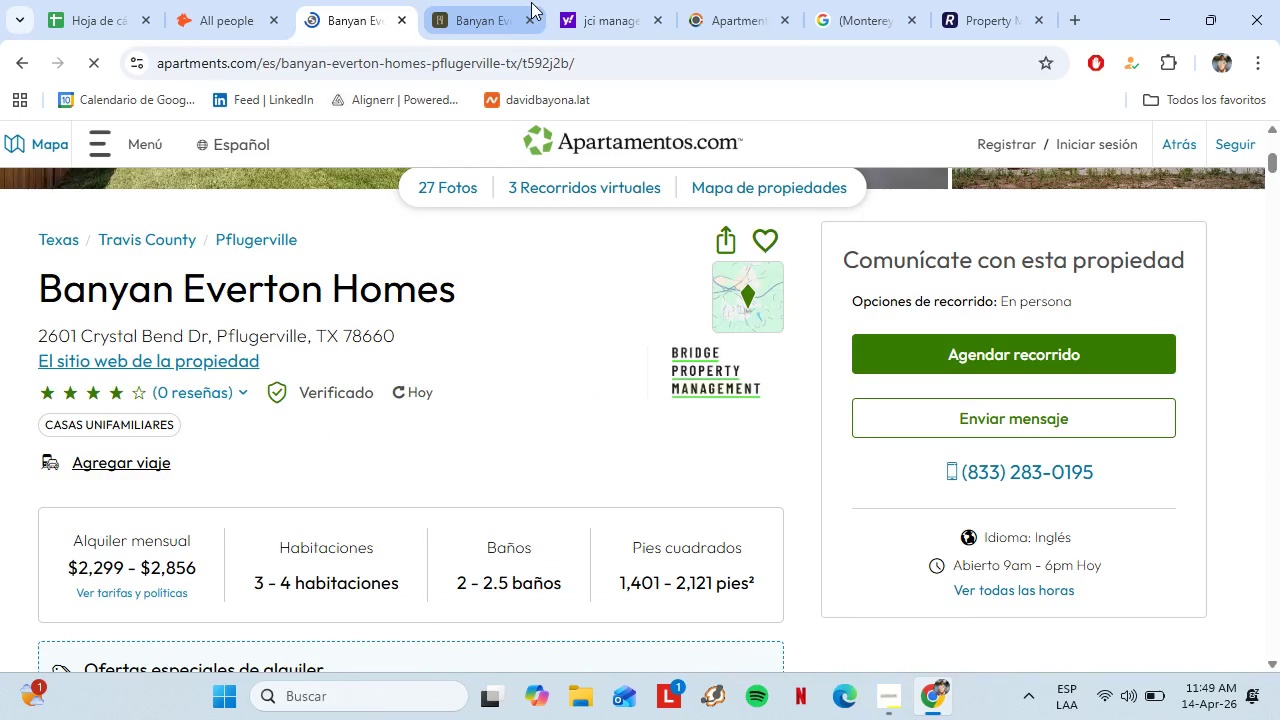 
left_click([582, 0])
 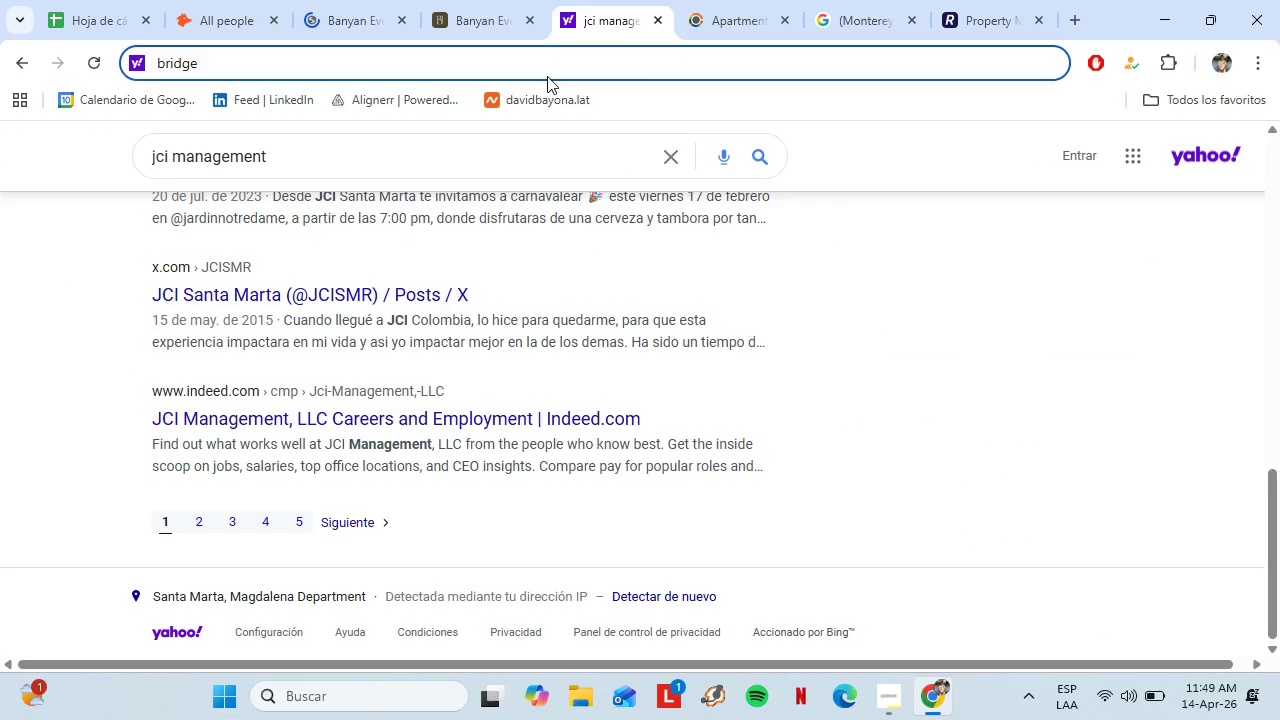 
type(property )
 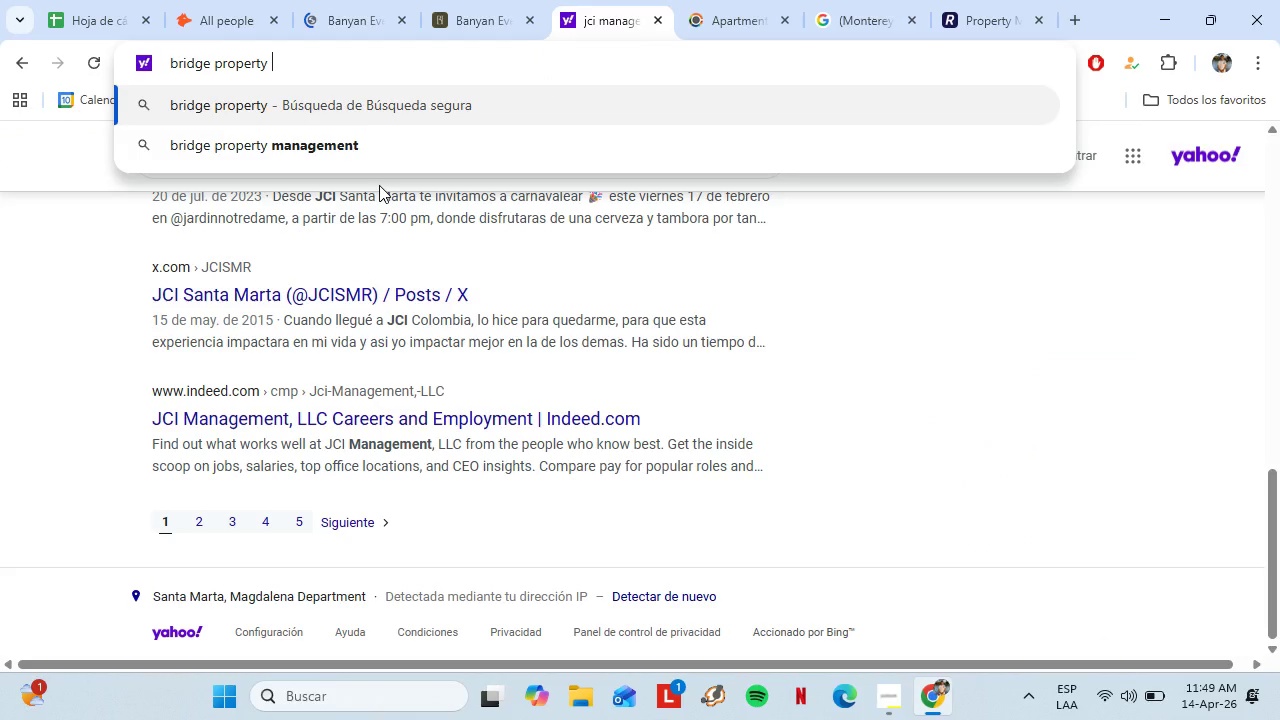 
left_click([299, 139])
 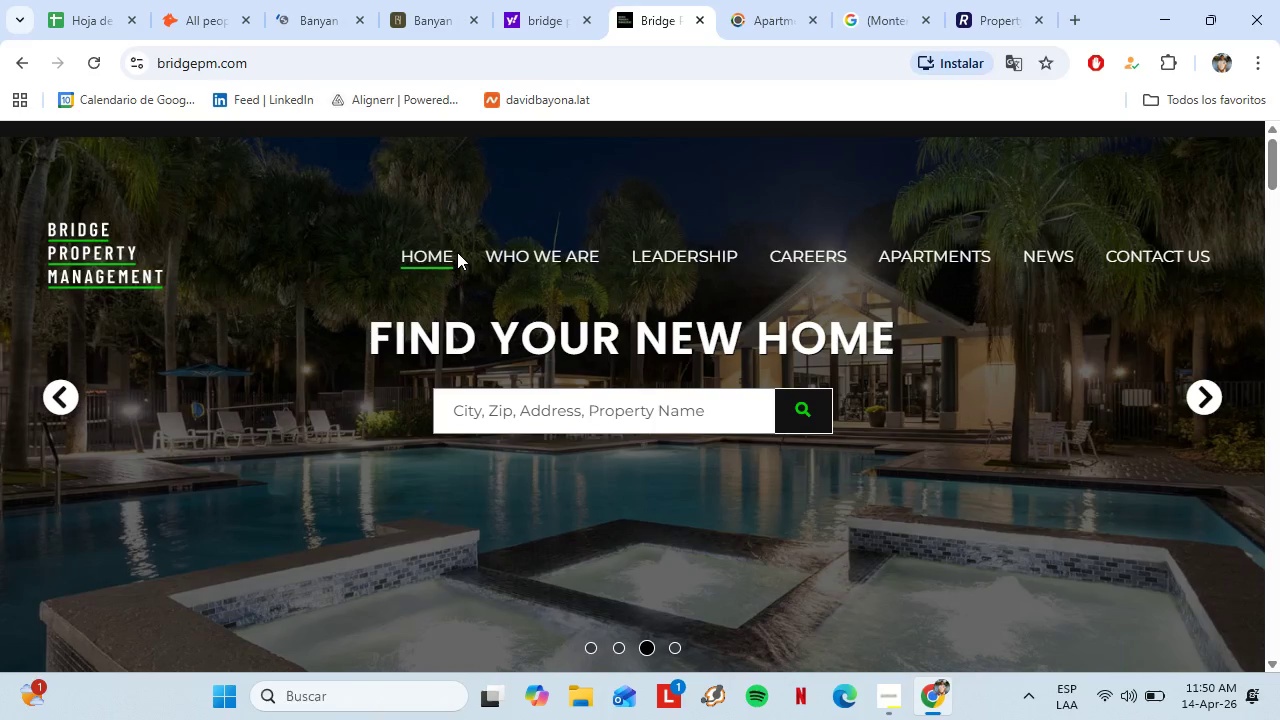 
wait(21.66)
 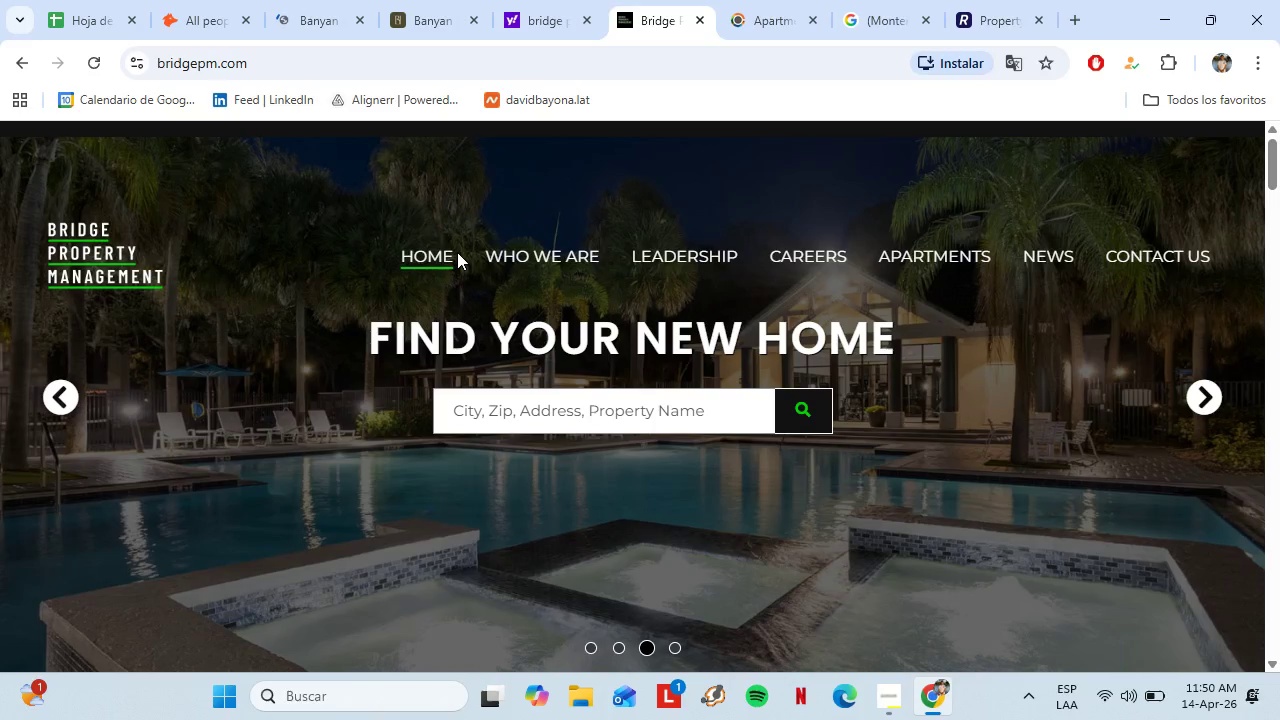 
left_click([308, 64])
 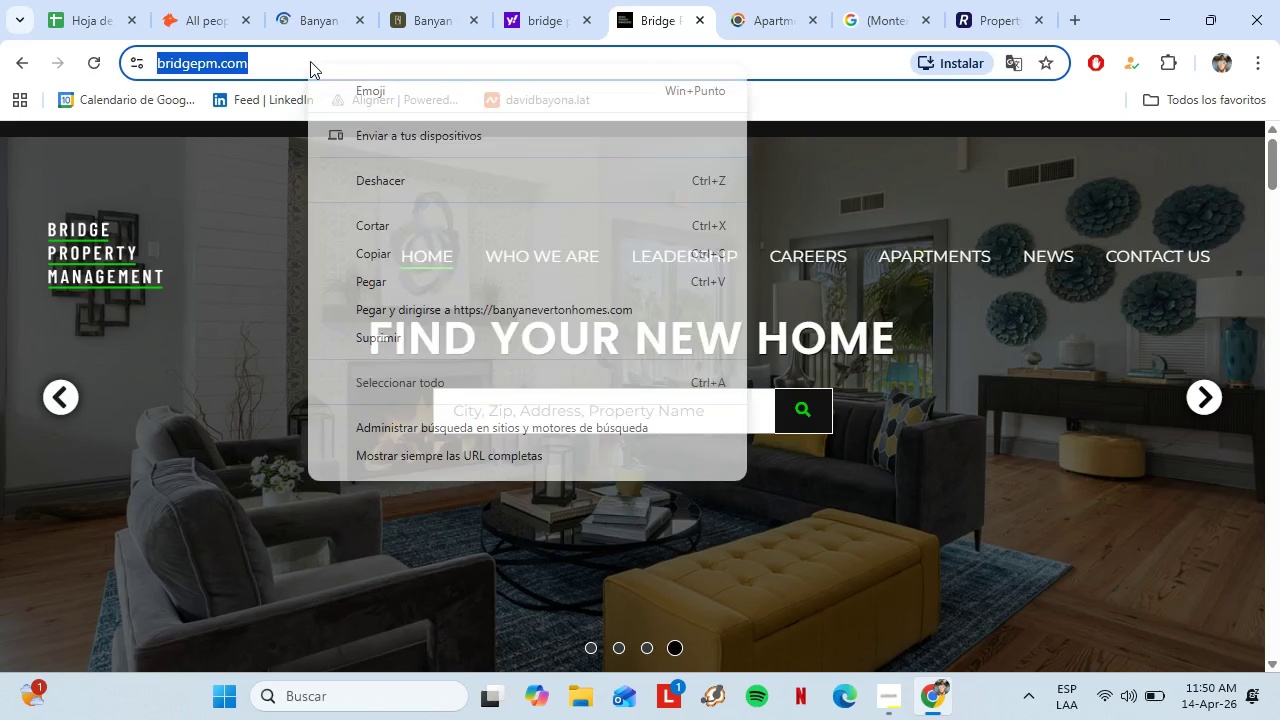 
right_click([308, 64])
 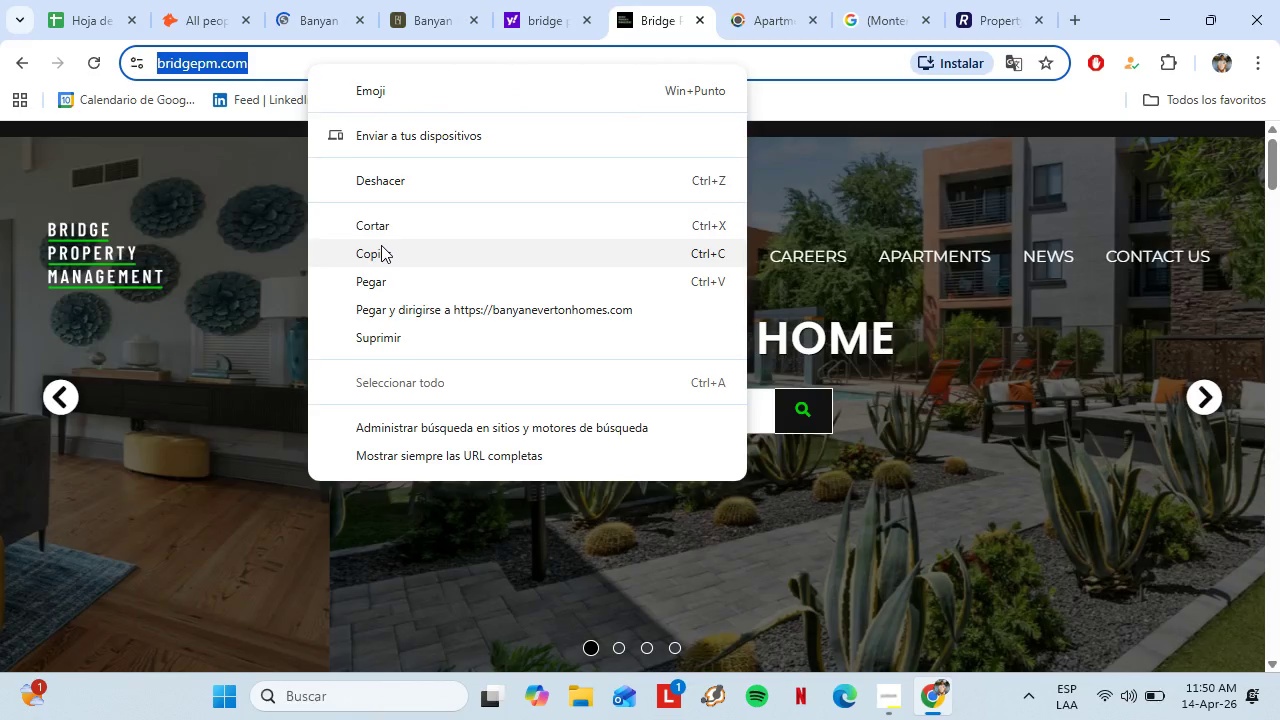 
left_click([381, 245])
 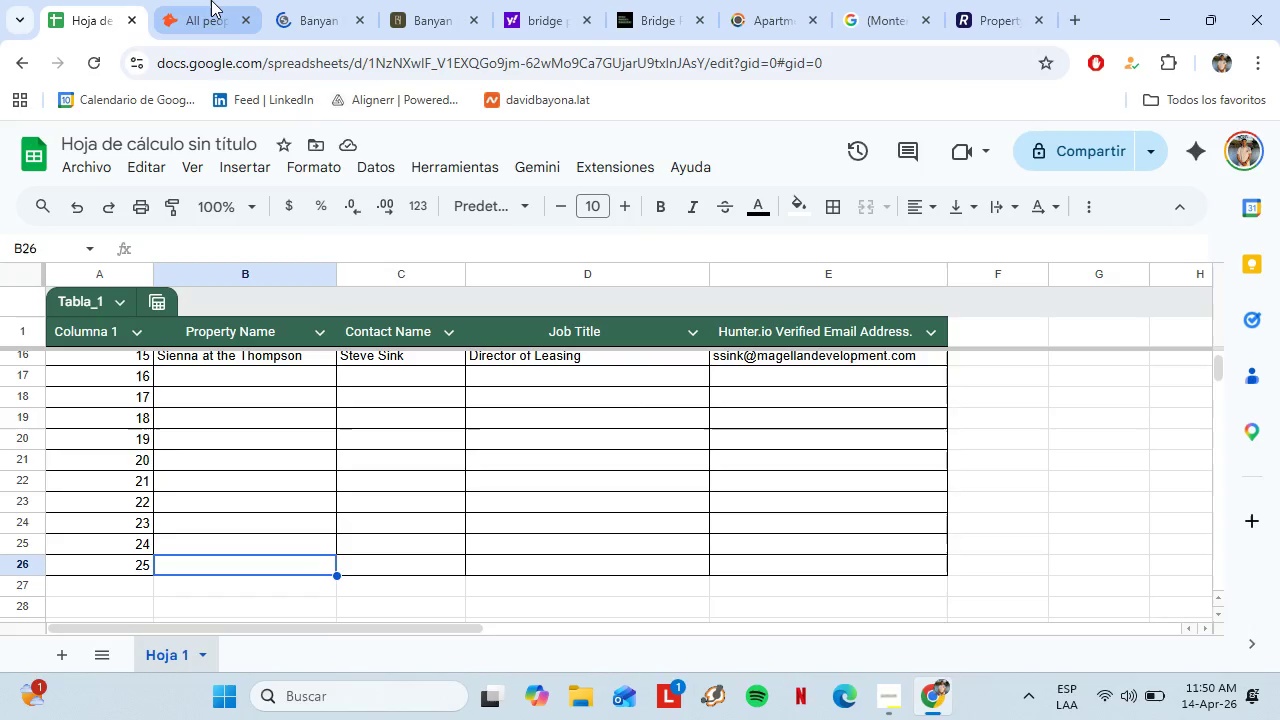 
double_click([211, 0])
 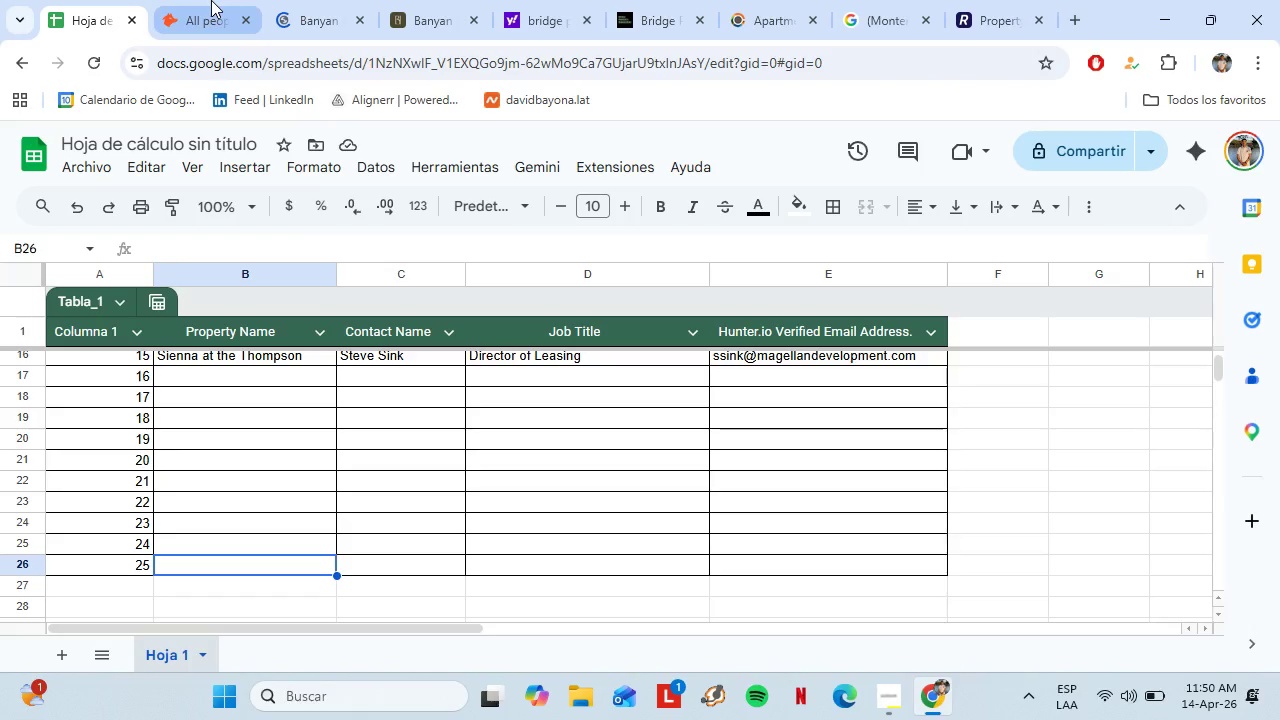 
double_click([479, 288])
 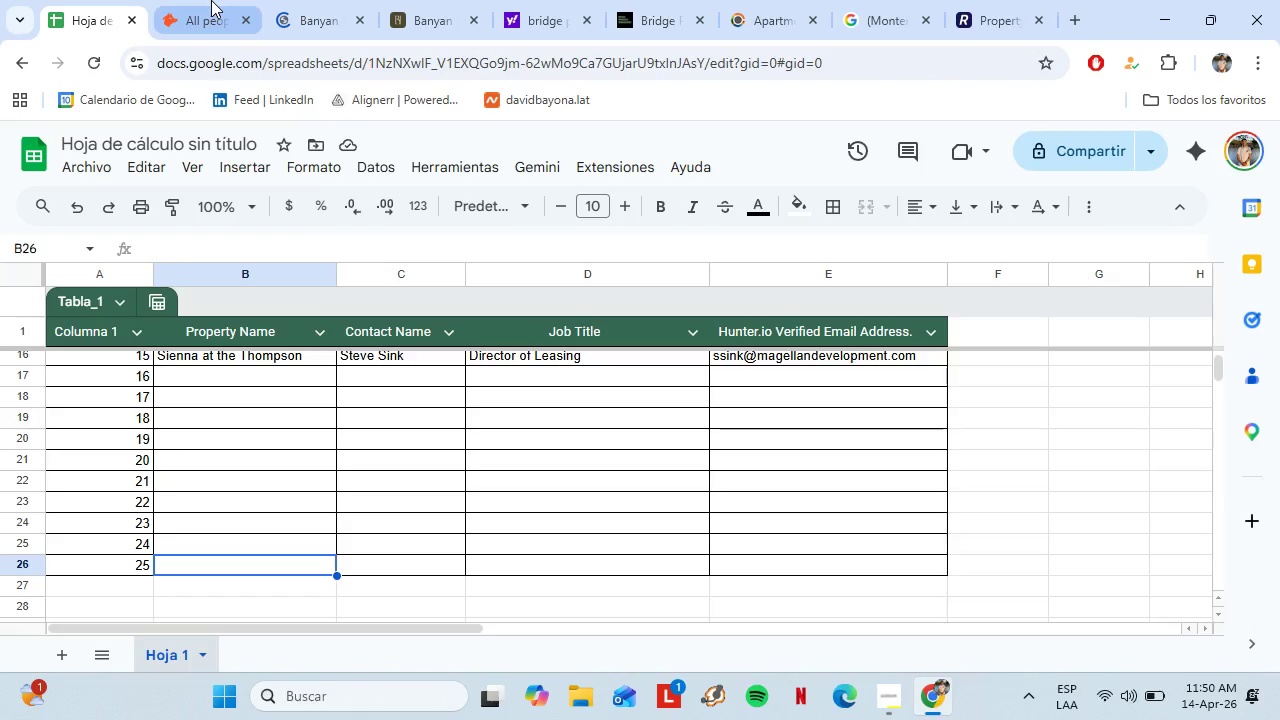 
right_click([478, 288])
 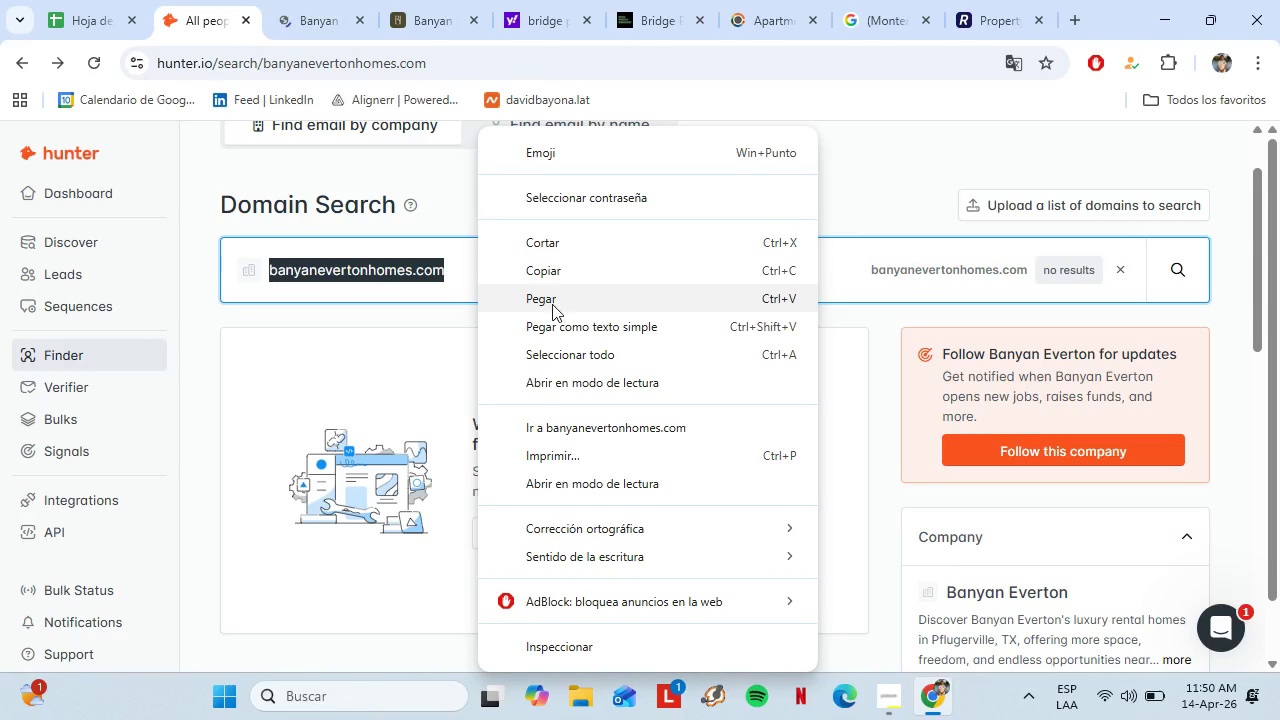 
left_click([552, 304])
 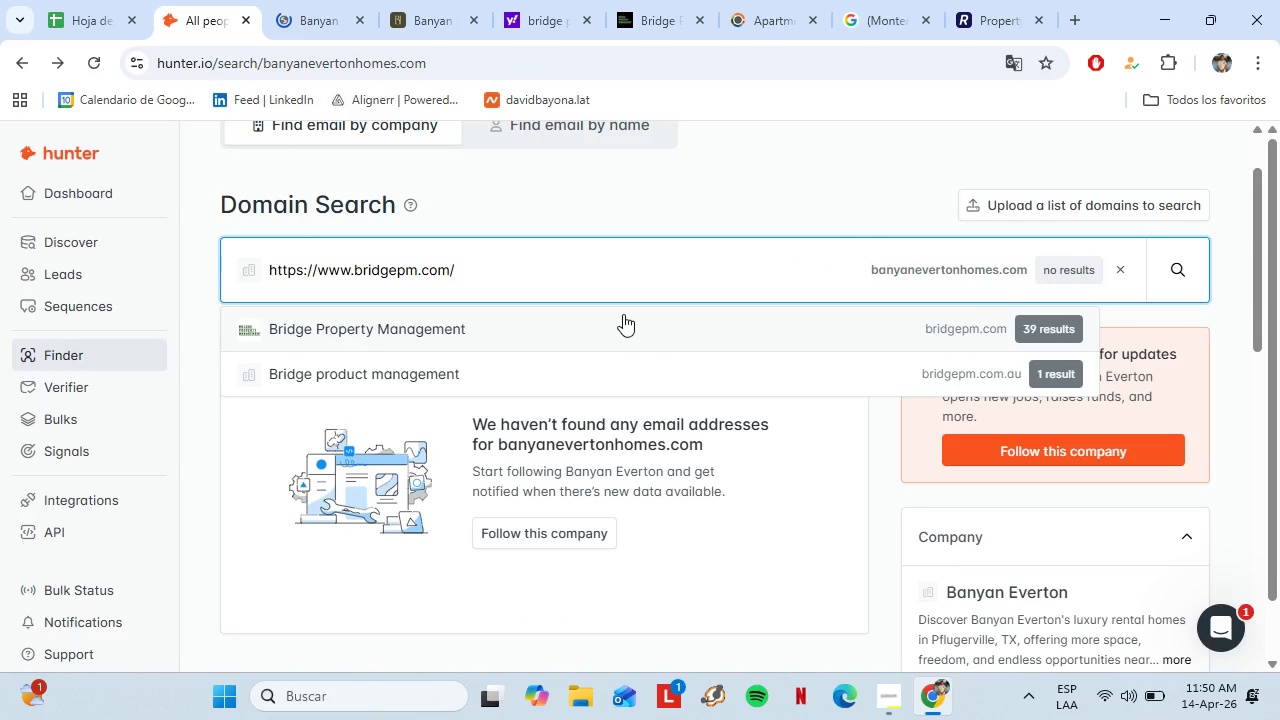 
left_click([360, 329])
 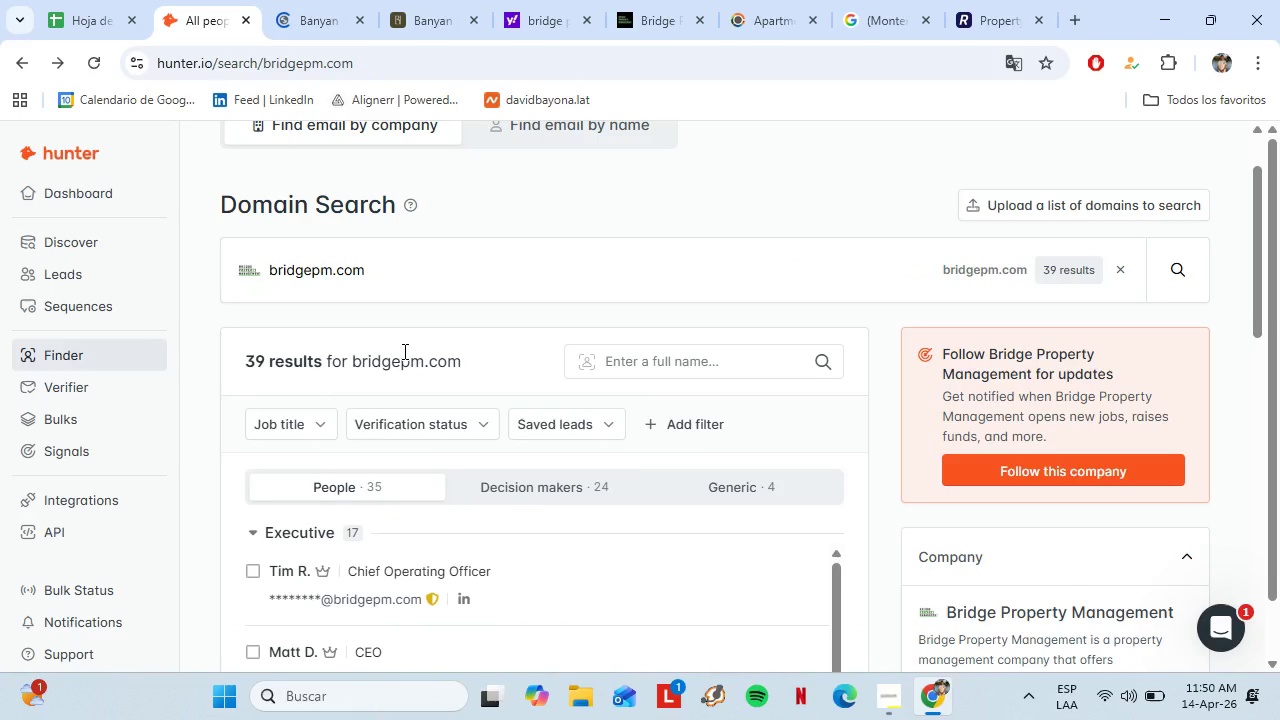 
scroll: coordinate [456, 367], scroll_direction: down, amount: 4.0
 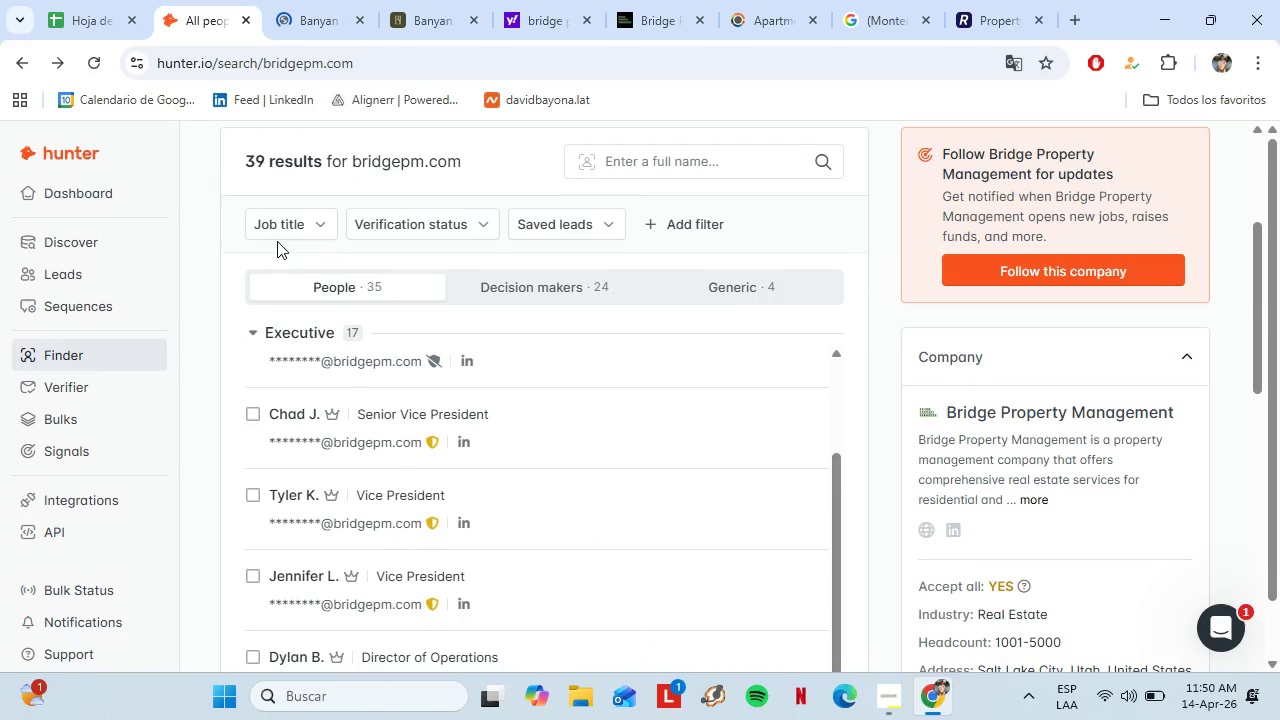 
left_click([283, 232])
 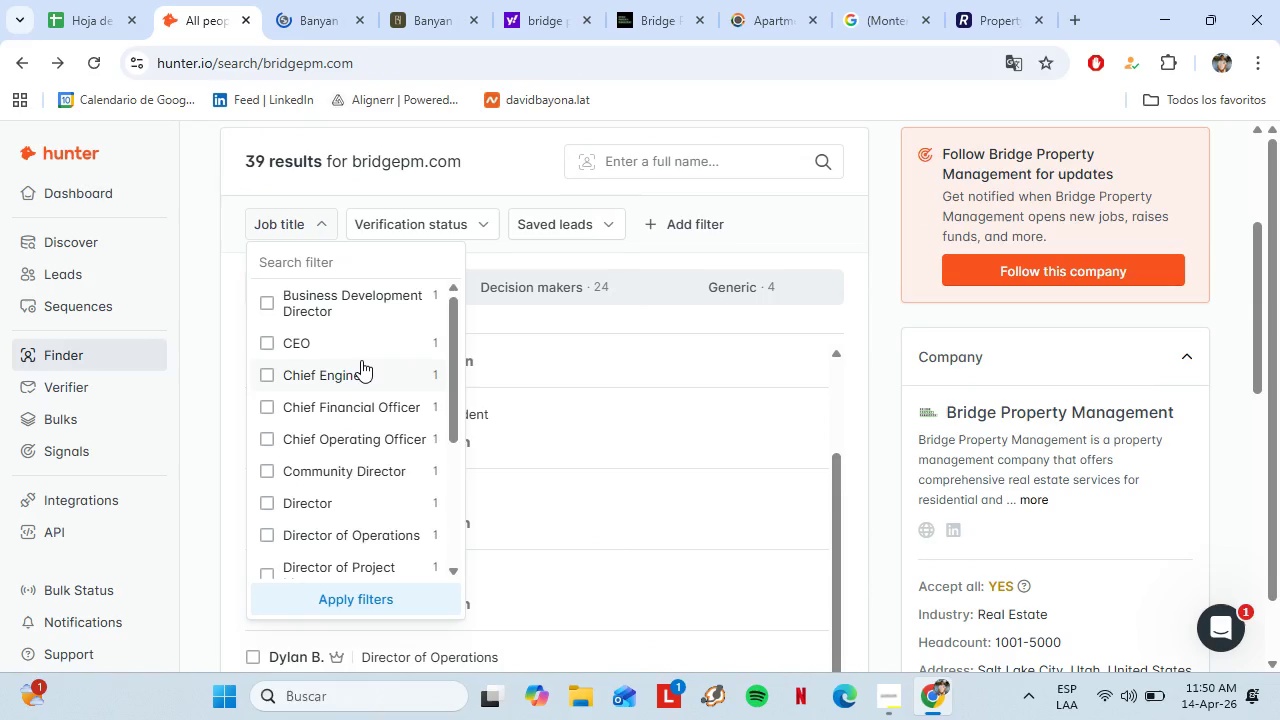 
scroll: coordinate [361, 360], scroll_direction: down, amount: 1.0
 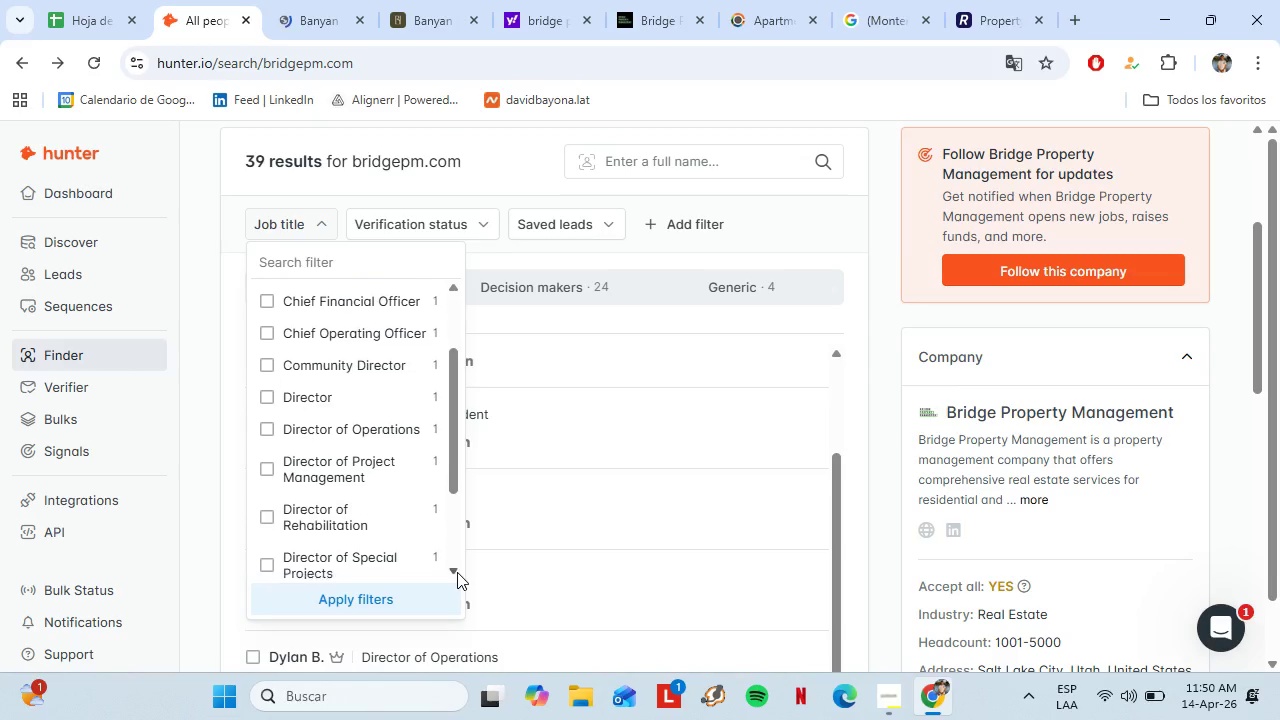 
double_click([457, 572])
 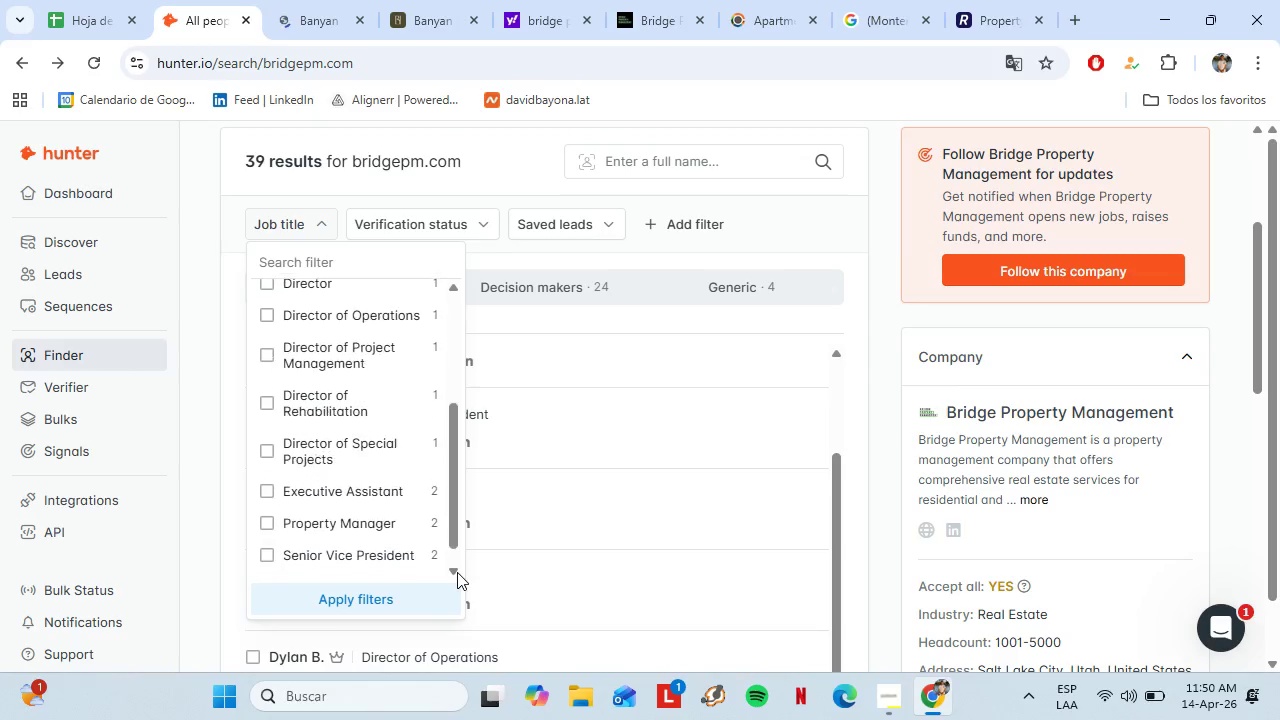 
triple_click([457, 572])
 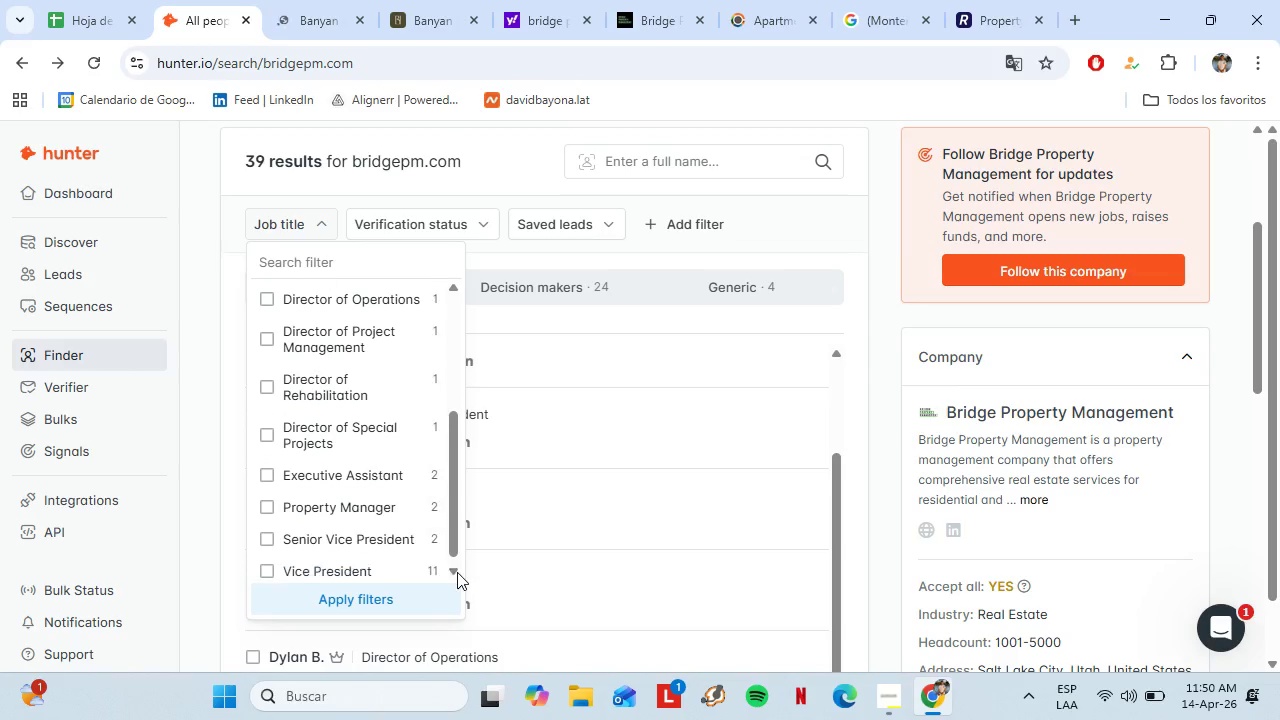 
triple_click([457, 572])
 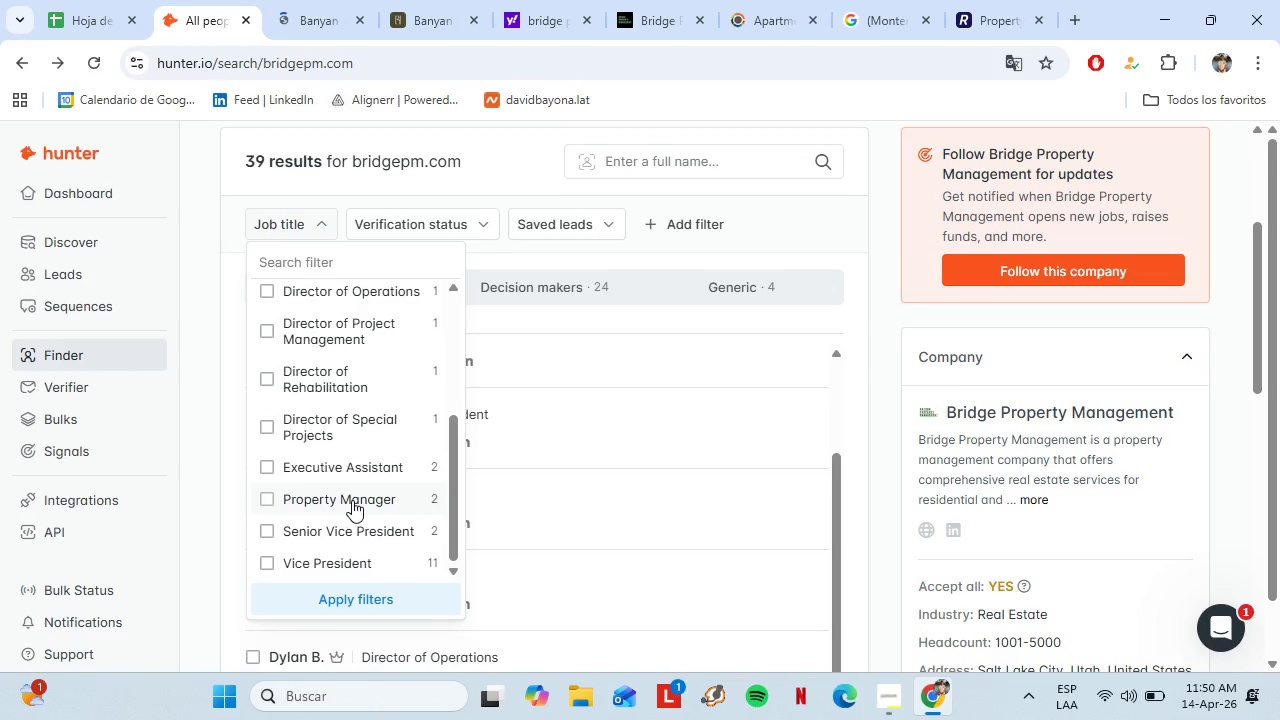 
left_click([351, 500])
 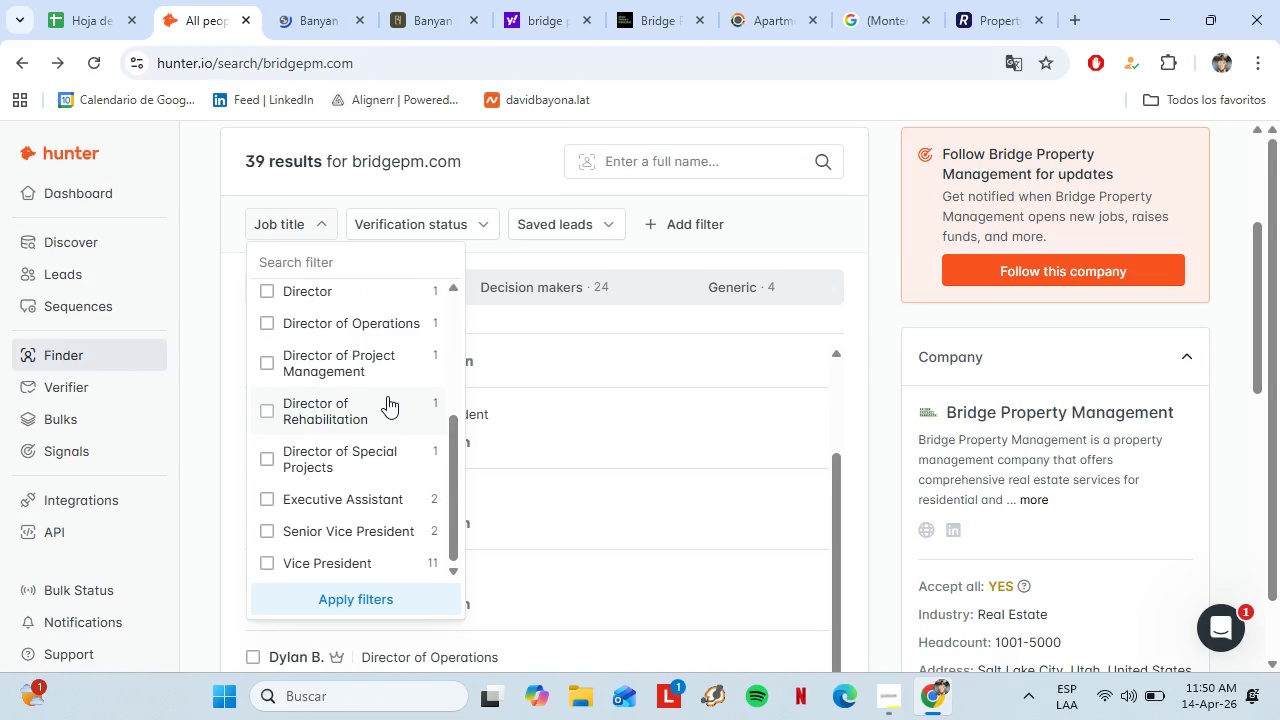 
scroll: coordinate [387, 396], scroll_direction: up, amount: 3.0
 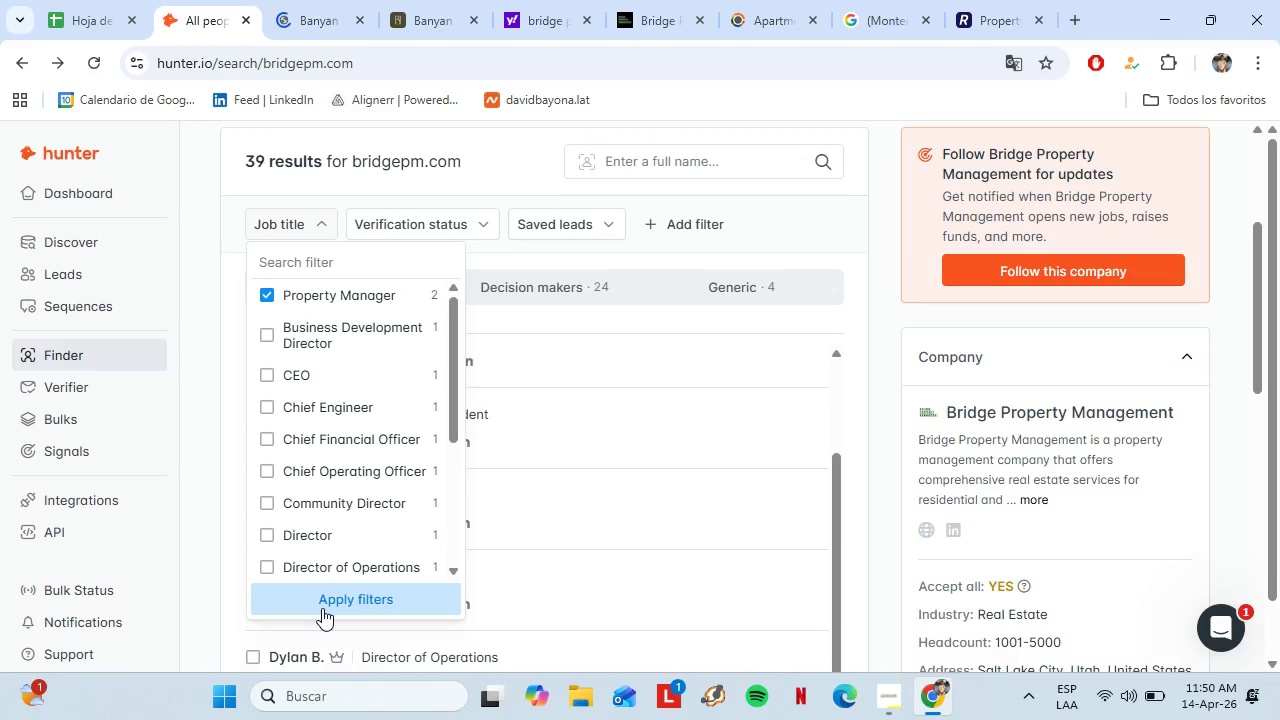 
left_click([322, 608])
 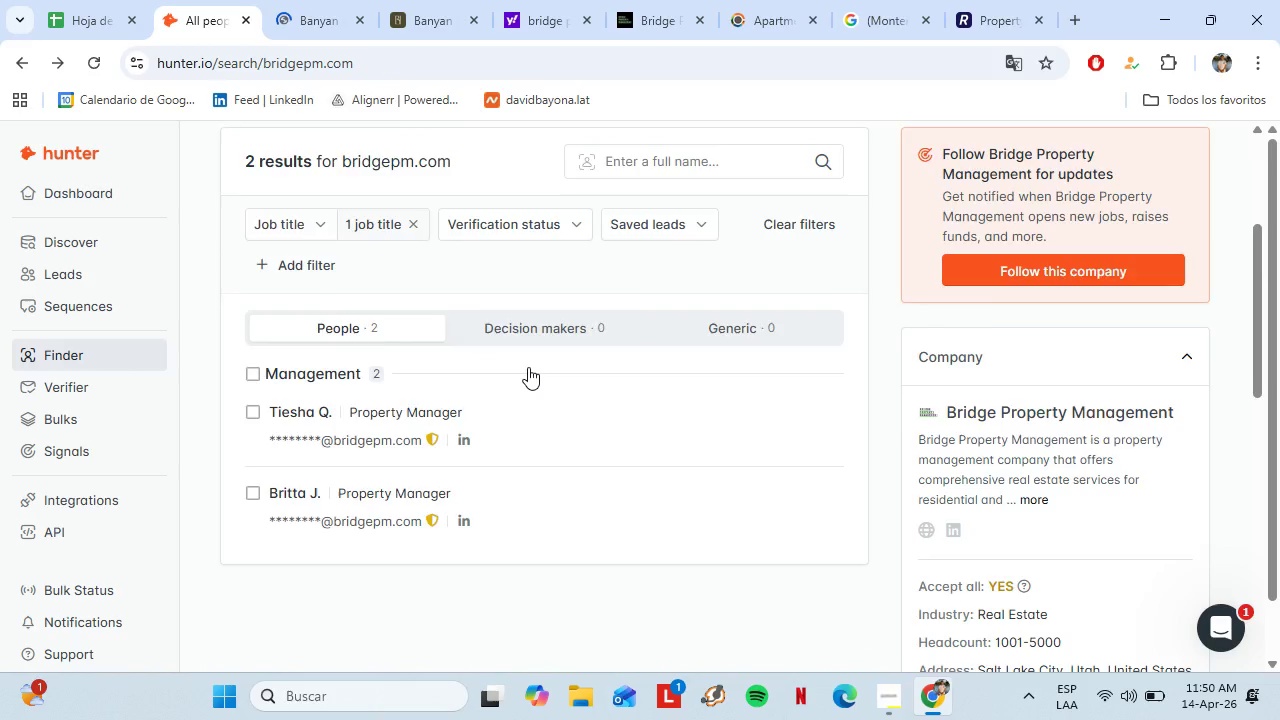 
scroll: coordinate [528, 367], scroll_direction: down, amount: 1.0
 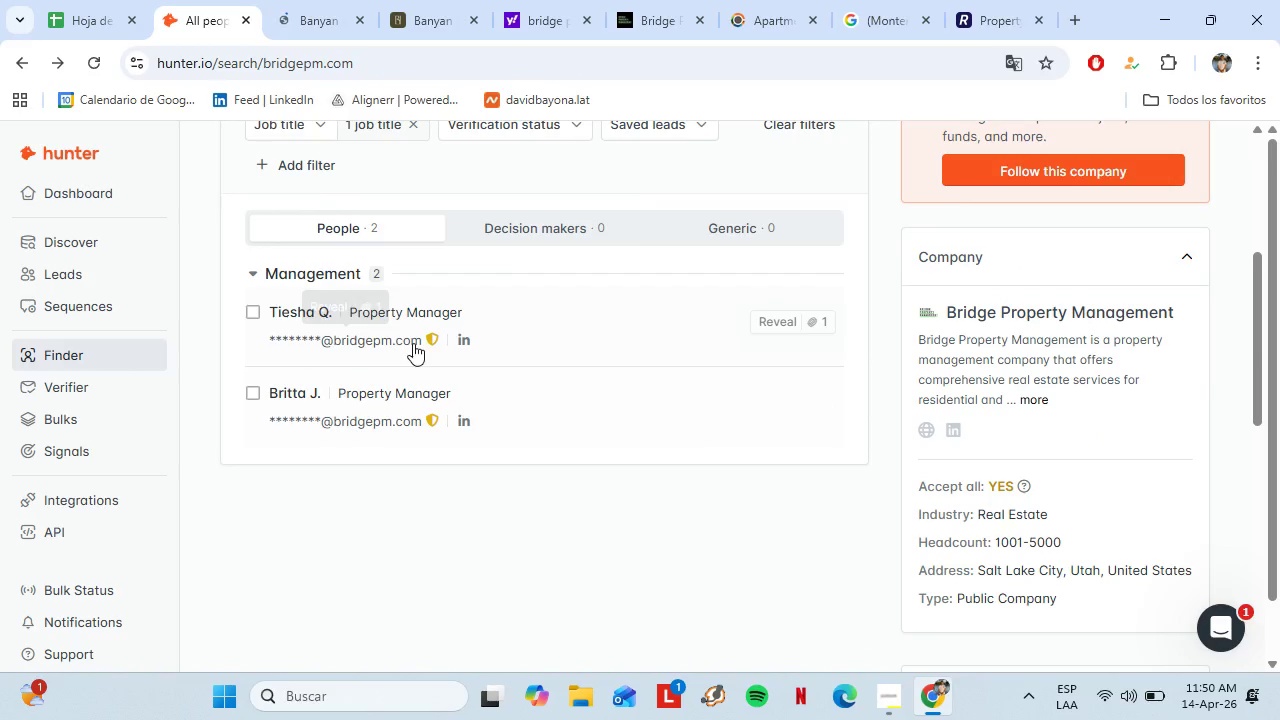 
mouse_move([428, 318])
 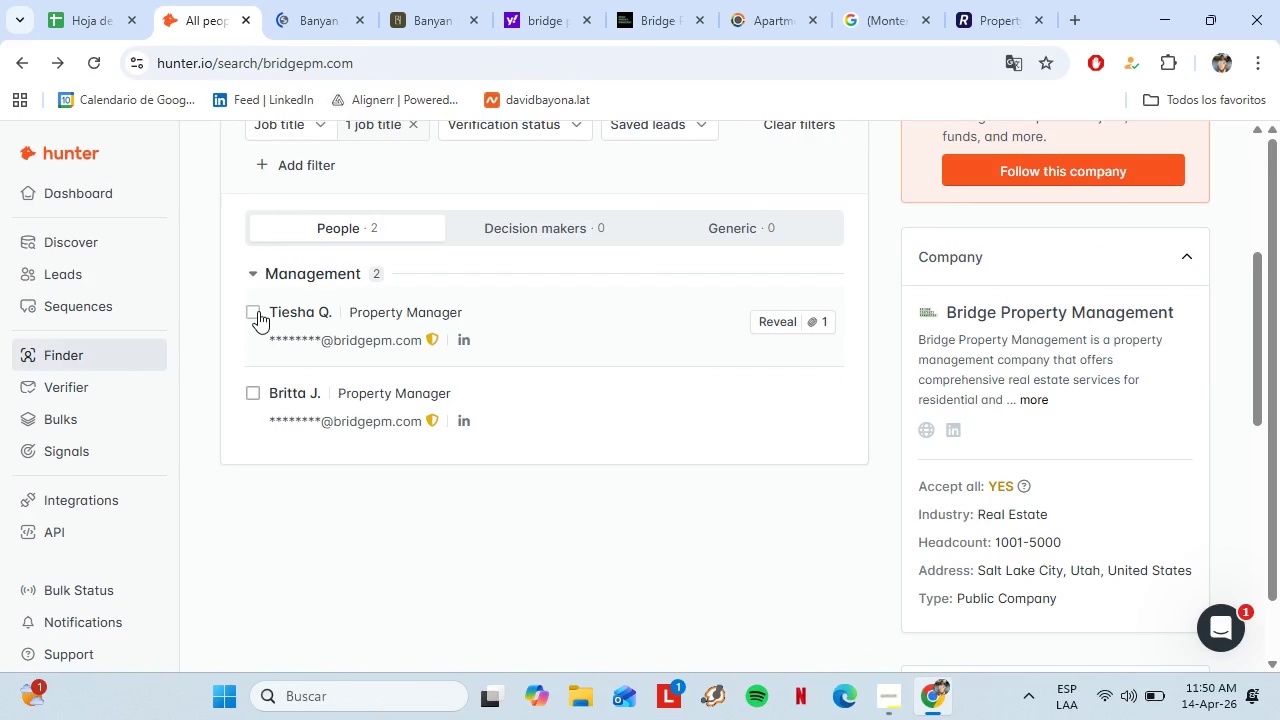 
left_click([258, 311])
 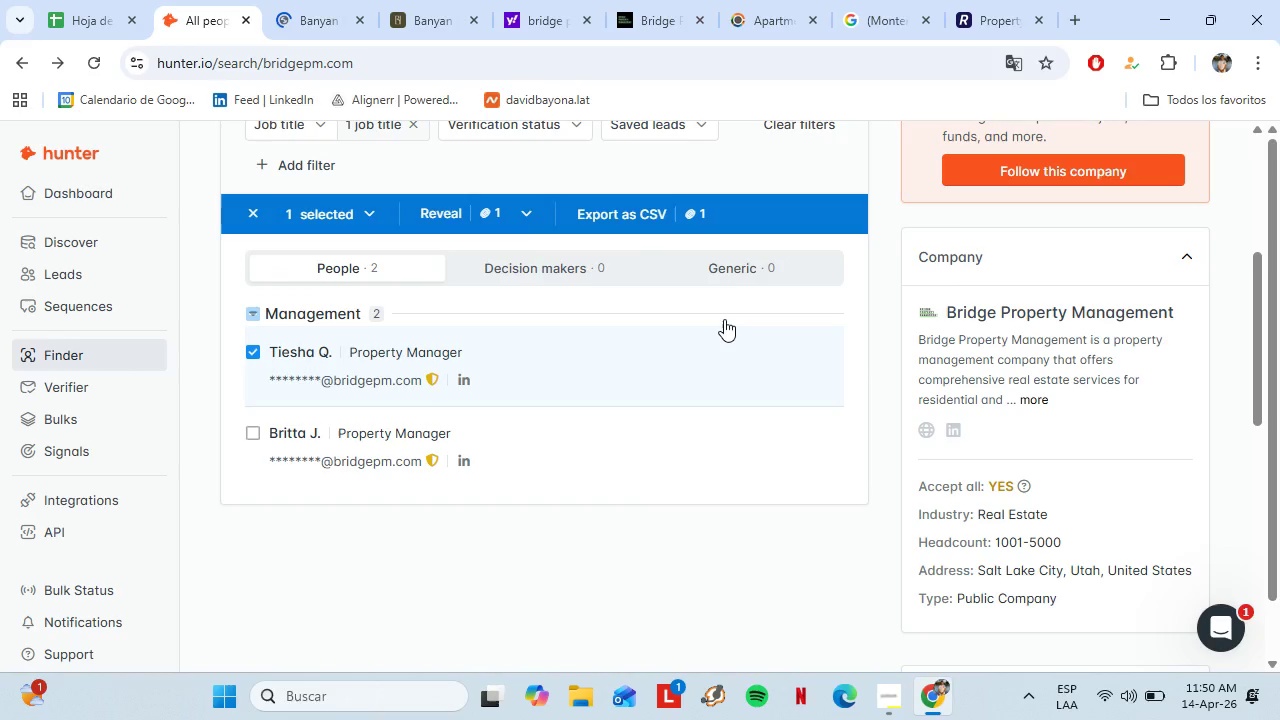 
left_click([787, 357])
 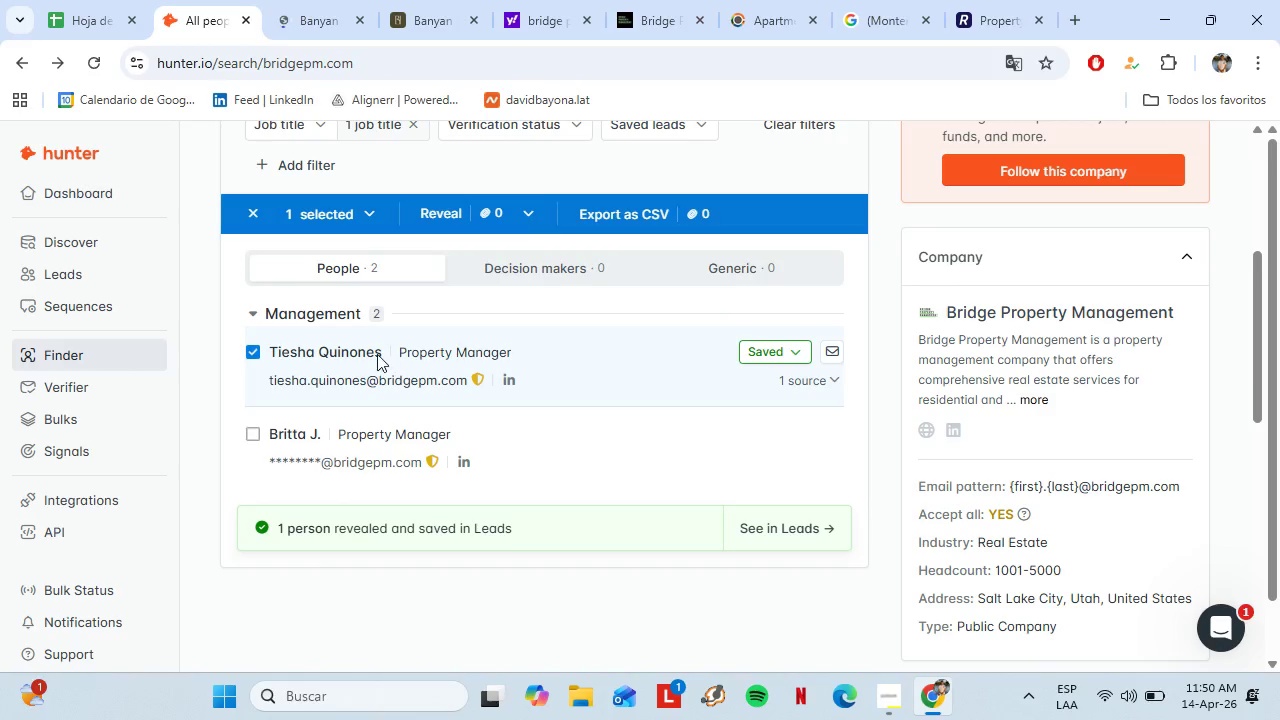 
left_click([377, 354])
 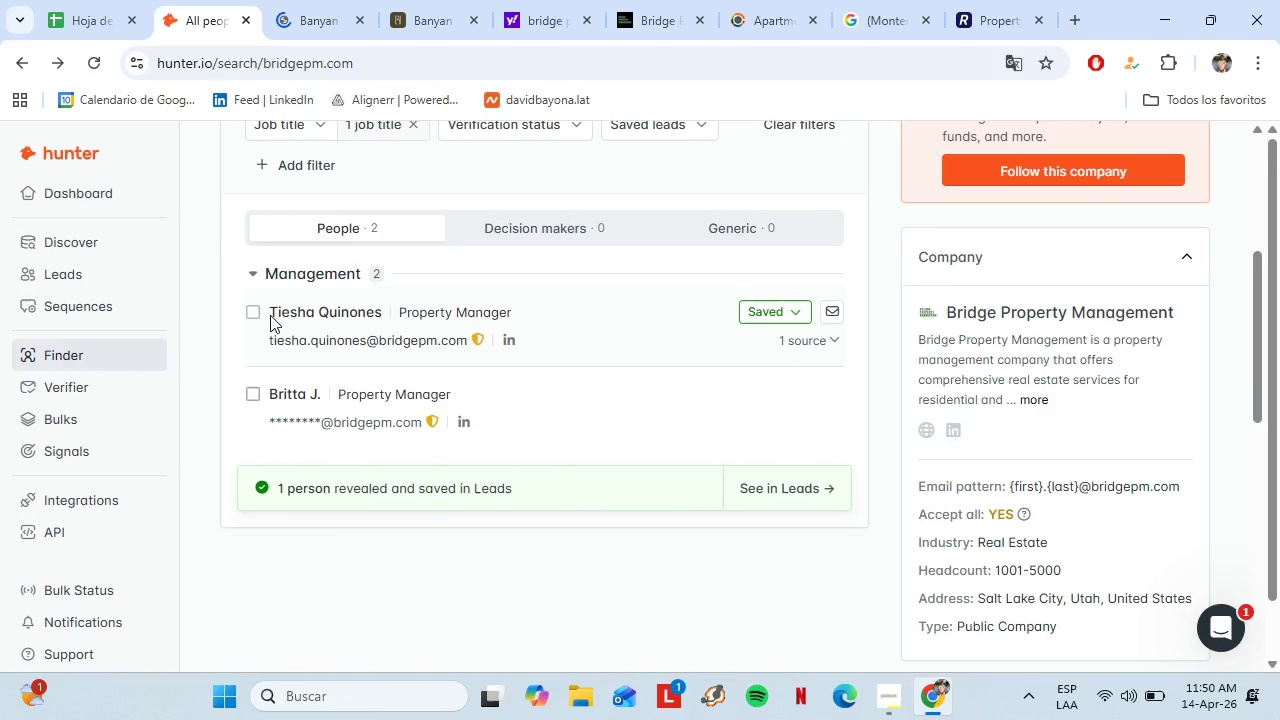 
left_click_drag(start_coordinate=[270, 314], to_coordinate=[380, 311])
 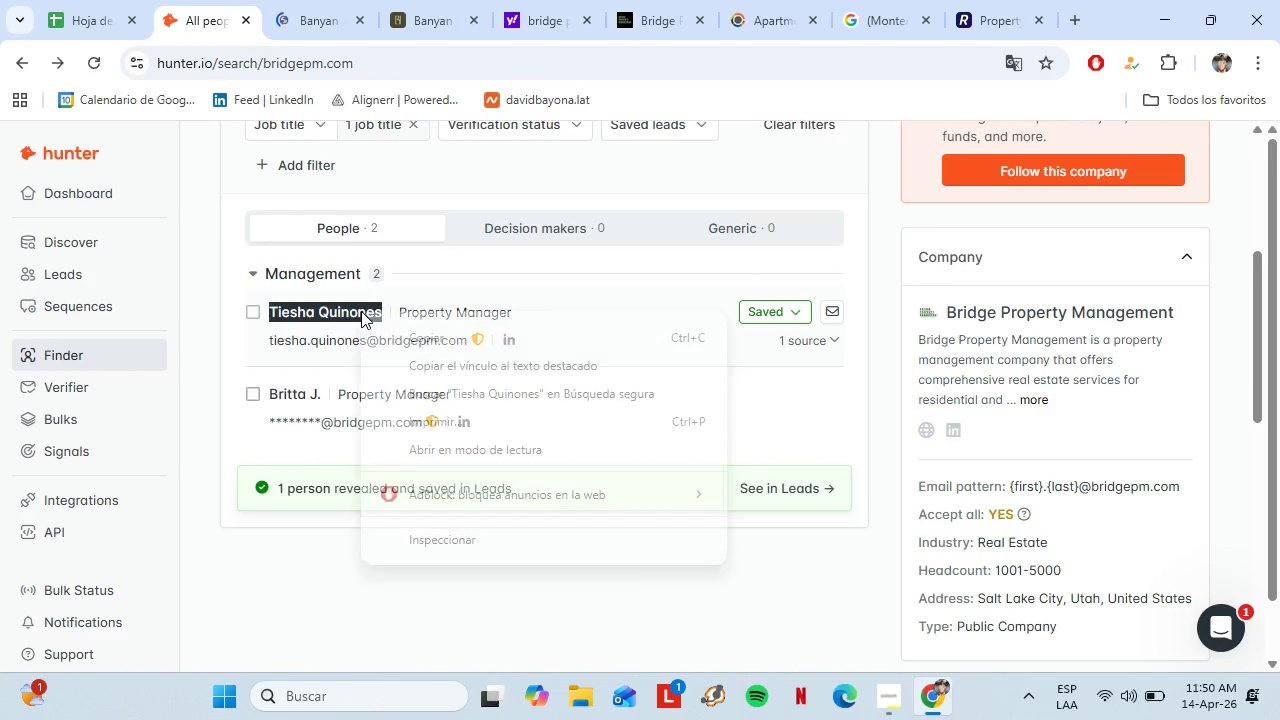 
right_click([361, 311])
 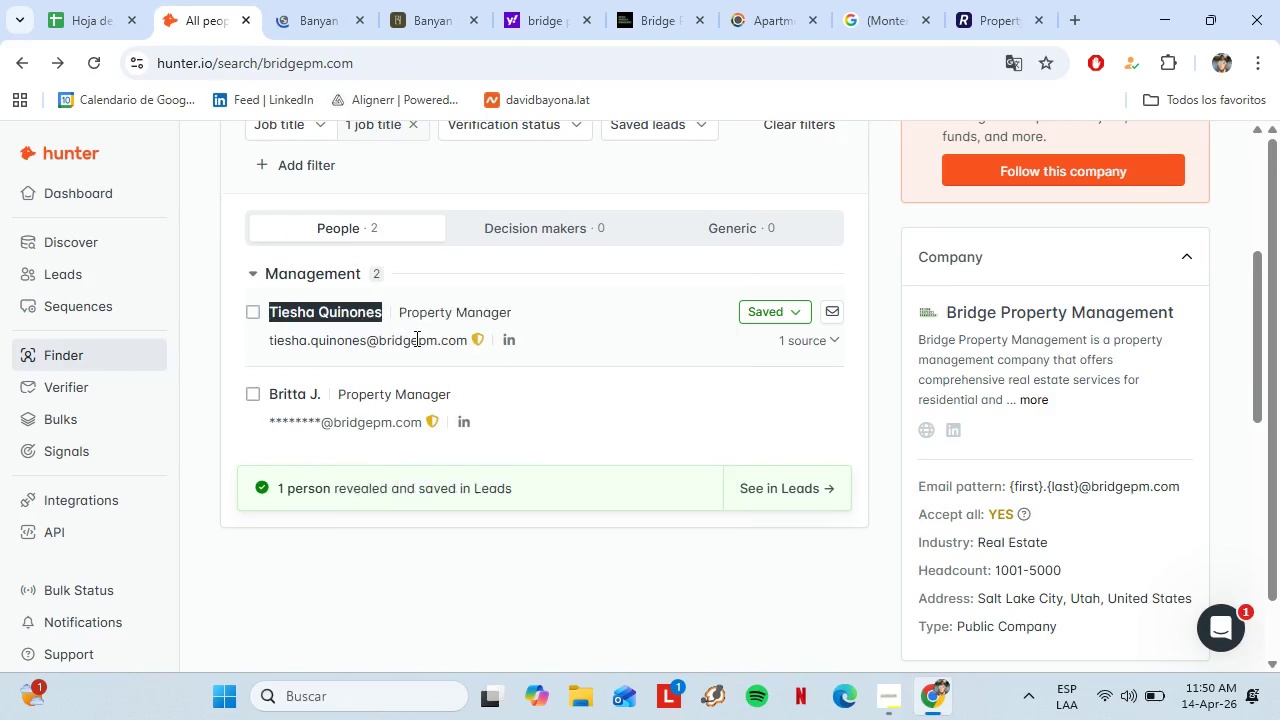 
left_click([415, 338])
 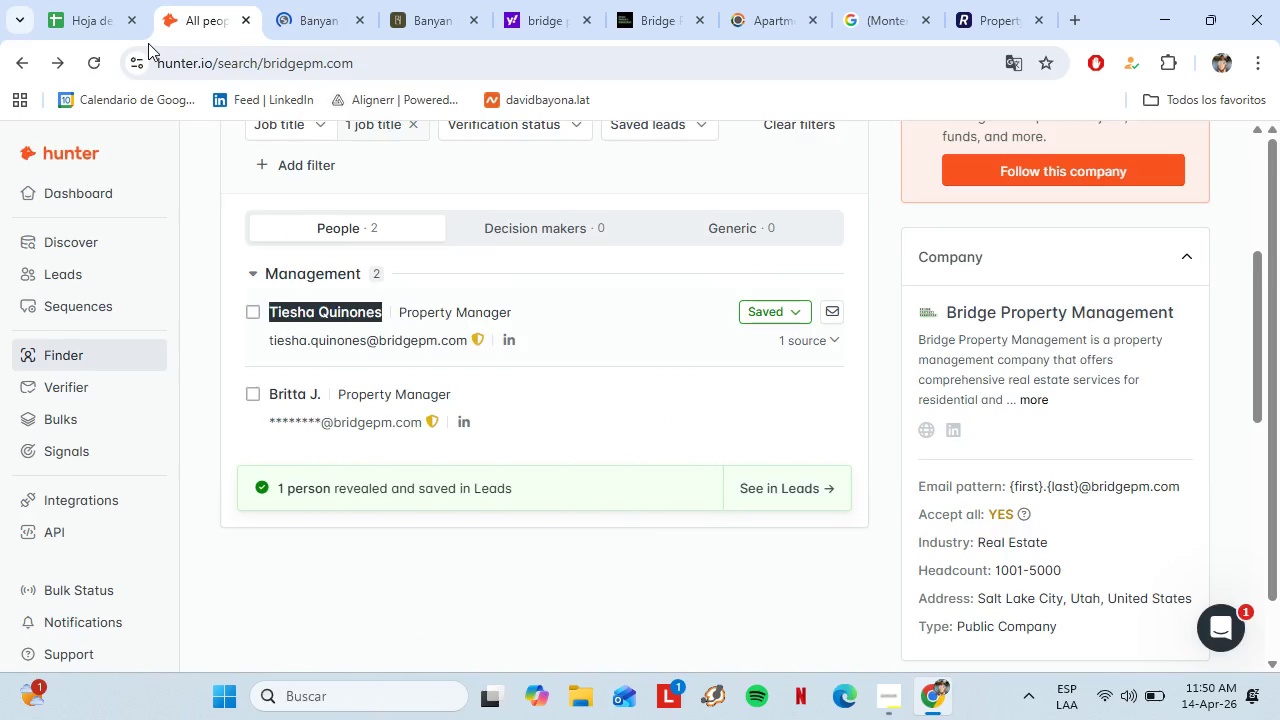 
left_click([91, 0])
 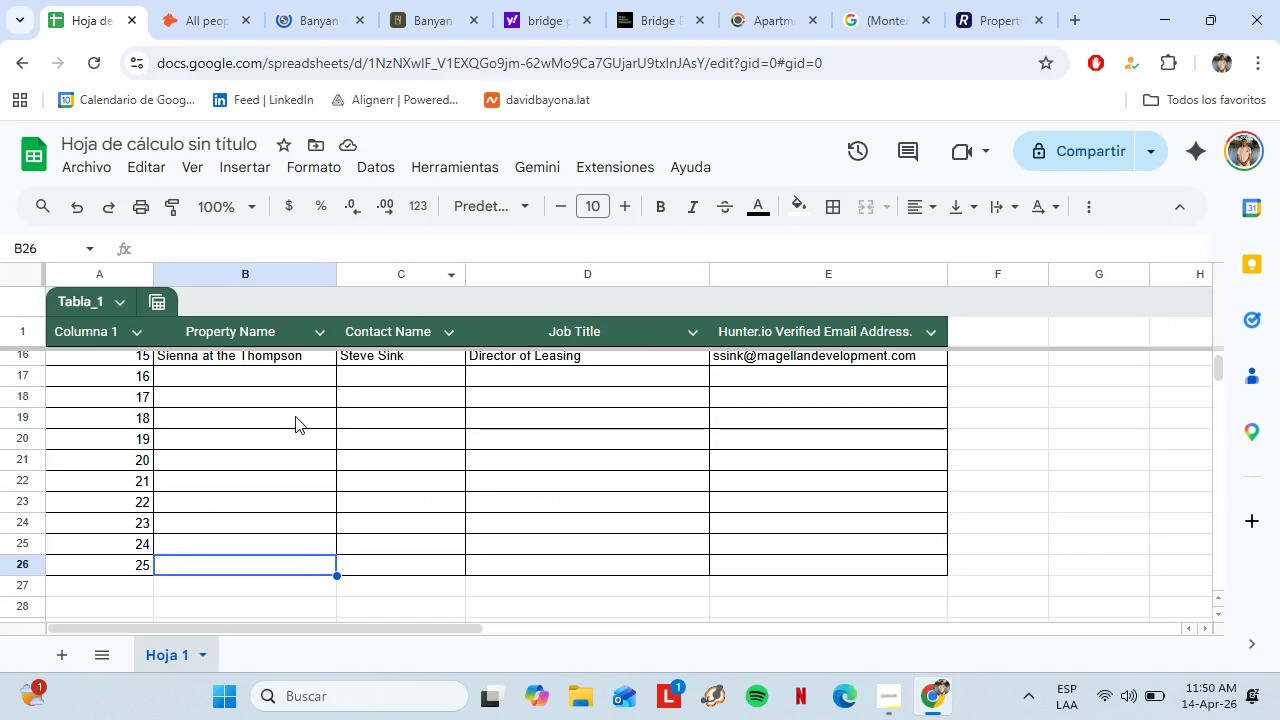 
scroll: coordinate [295, 416], scroll_direction: up, amount: 2.0
 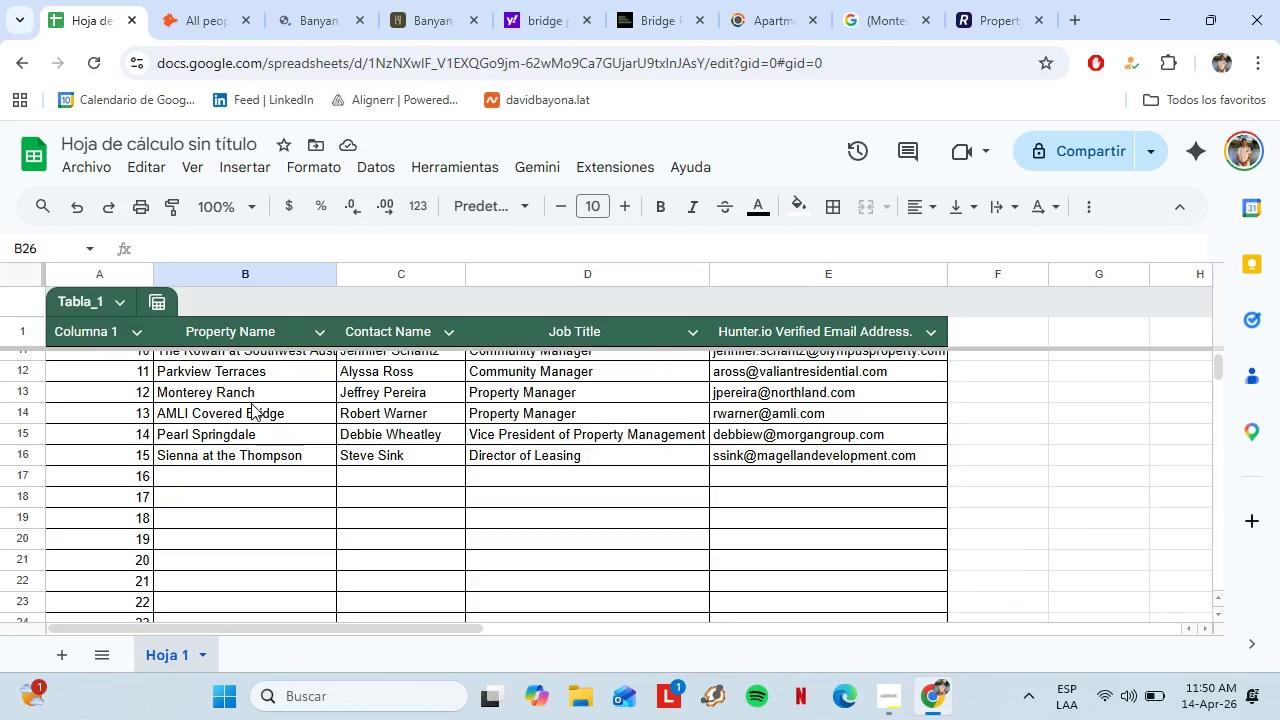 
scroll: coordinate [271, 492], scroll_direction: down, amount: 1.0
 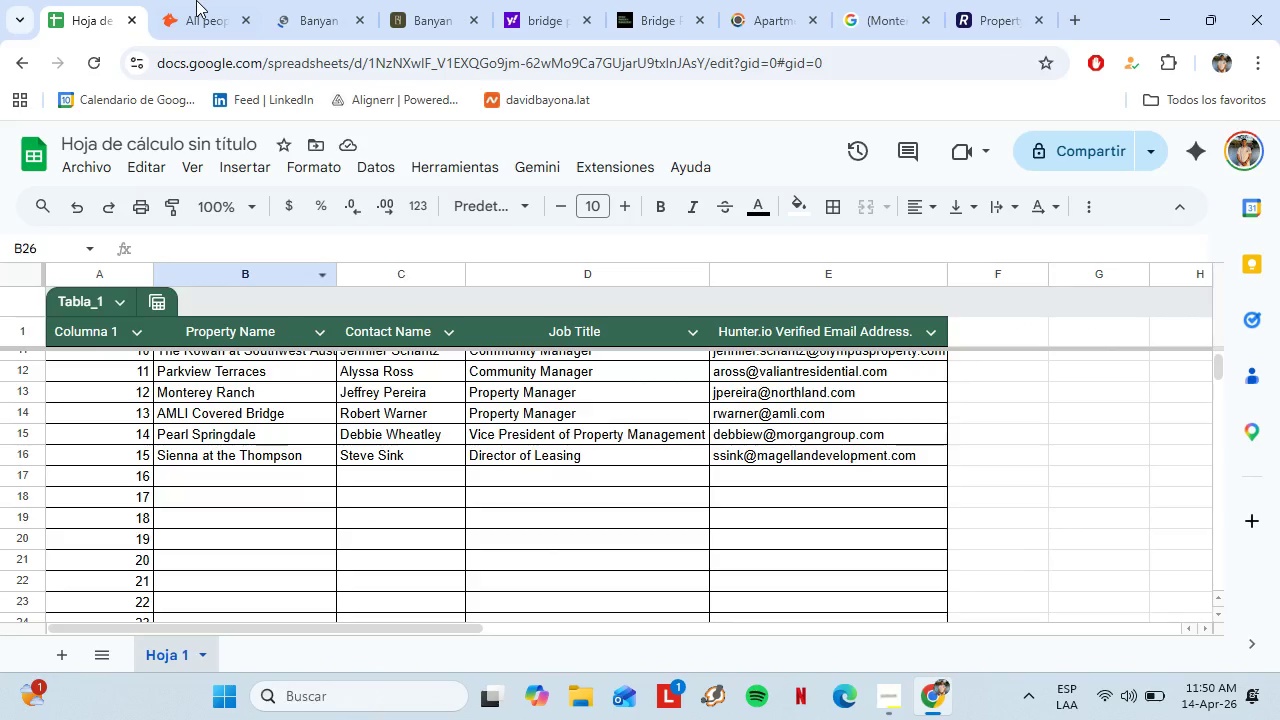 
left_click([191, 0])
 